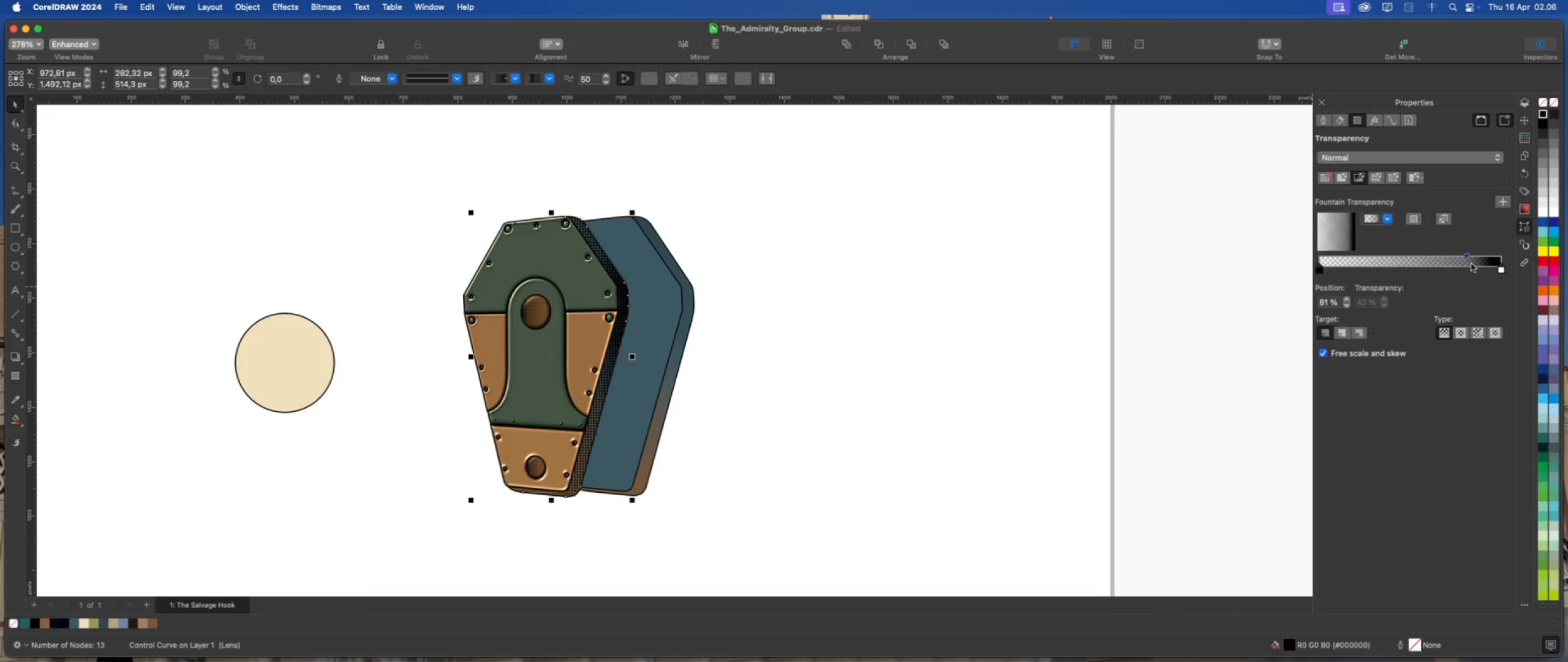 
left_click_drag(start_coordinate=[1467, 257], to_coordinate=[1478, 257])
 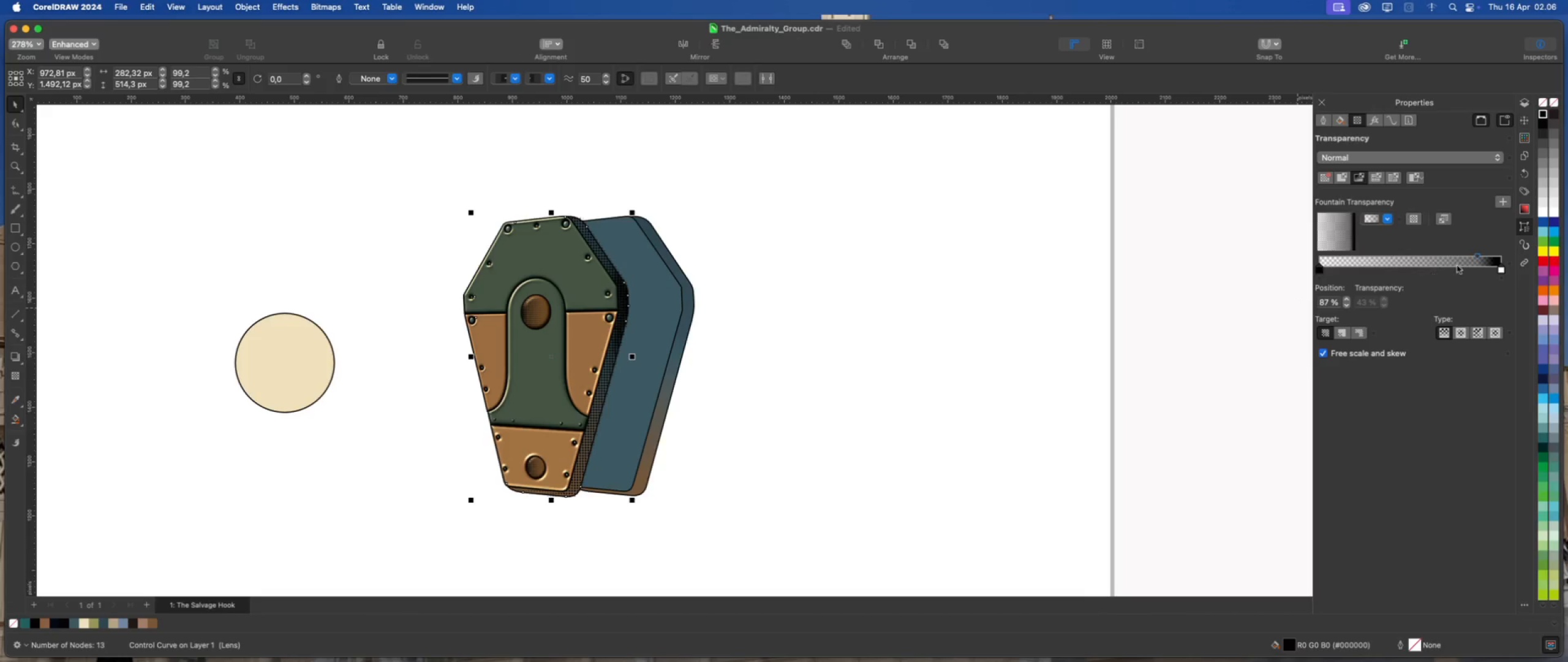 
left_click_drag(start_coordinate=[1480, 256], to_coordinate=[1487, 256])
 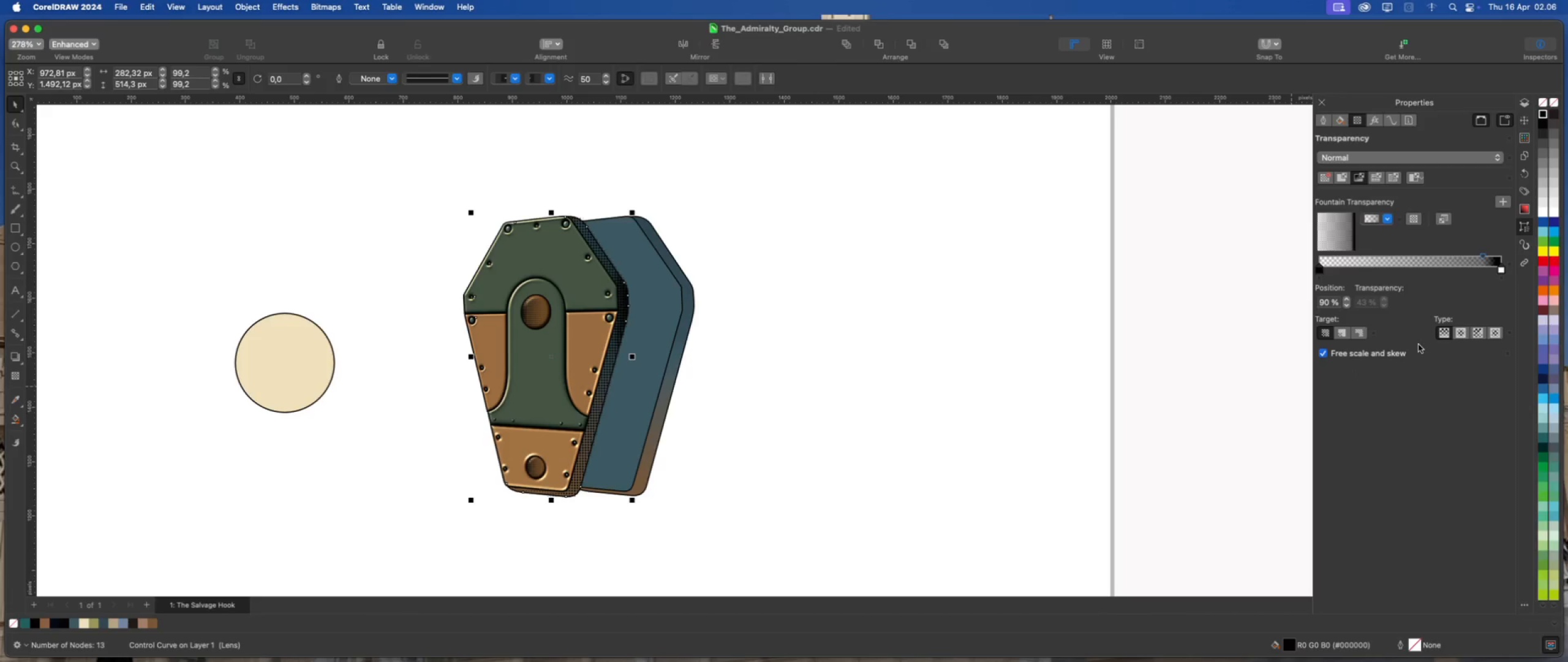 
wait(9.55)
 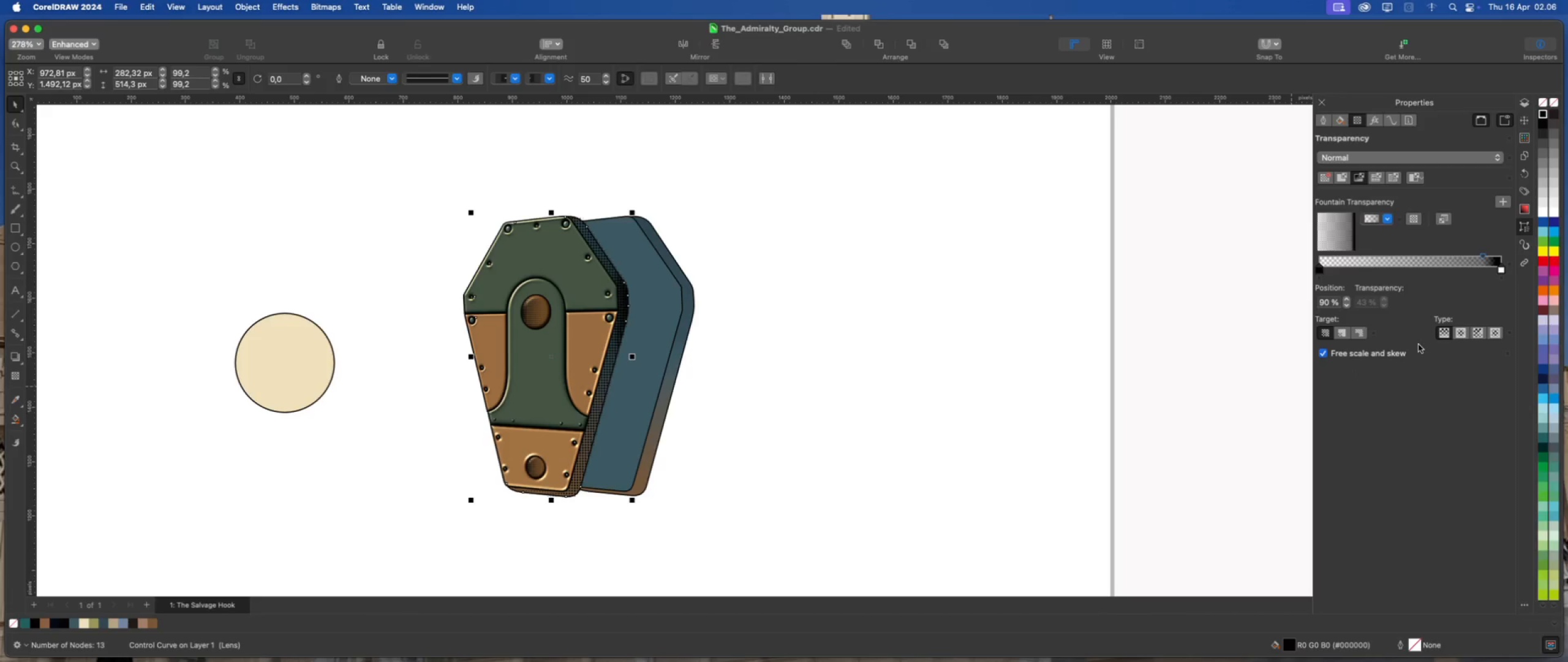 
left_click([1390, 219])
 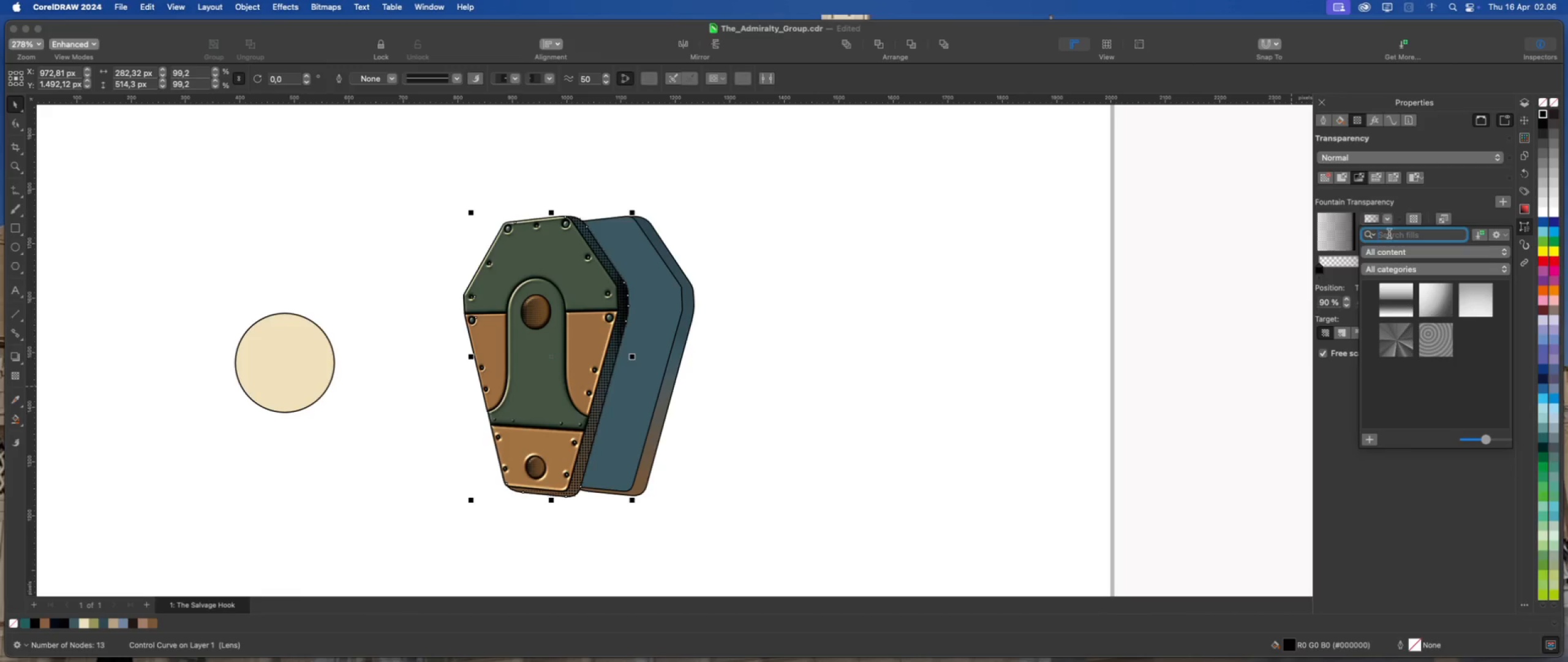 
left_click([1438, 300])
 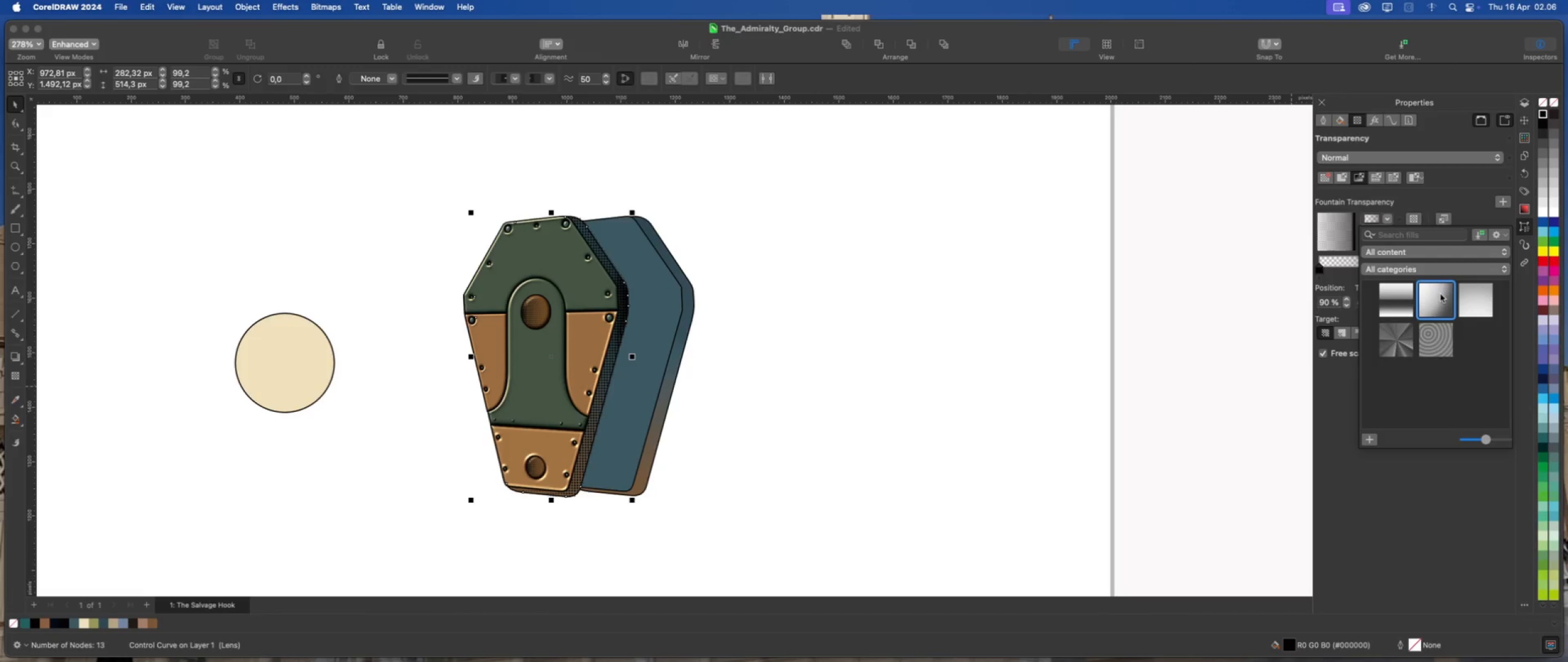 
left_click([1441, 294])
 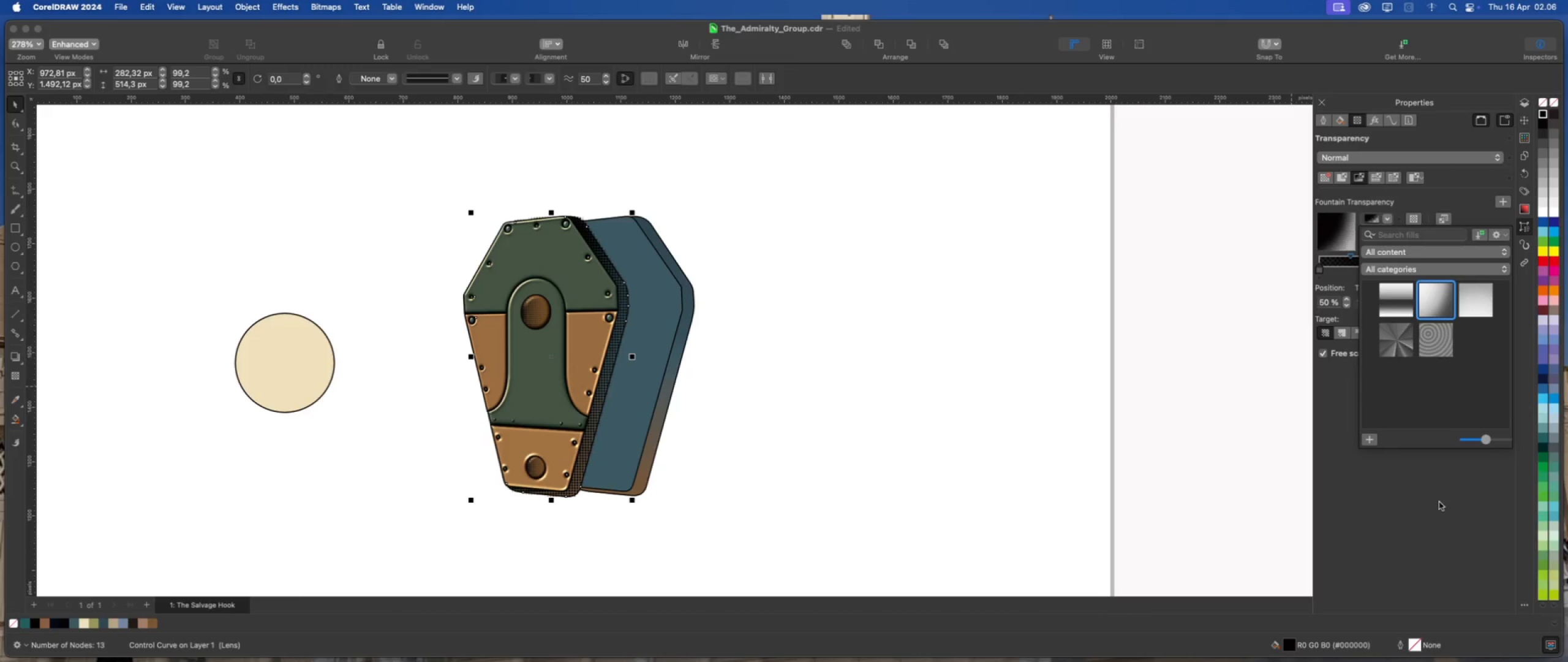 
left_click_drag(start_coordinate=[1487, 438], to_coordinate=[1477, 440])
 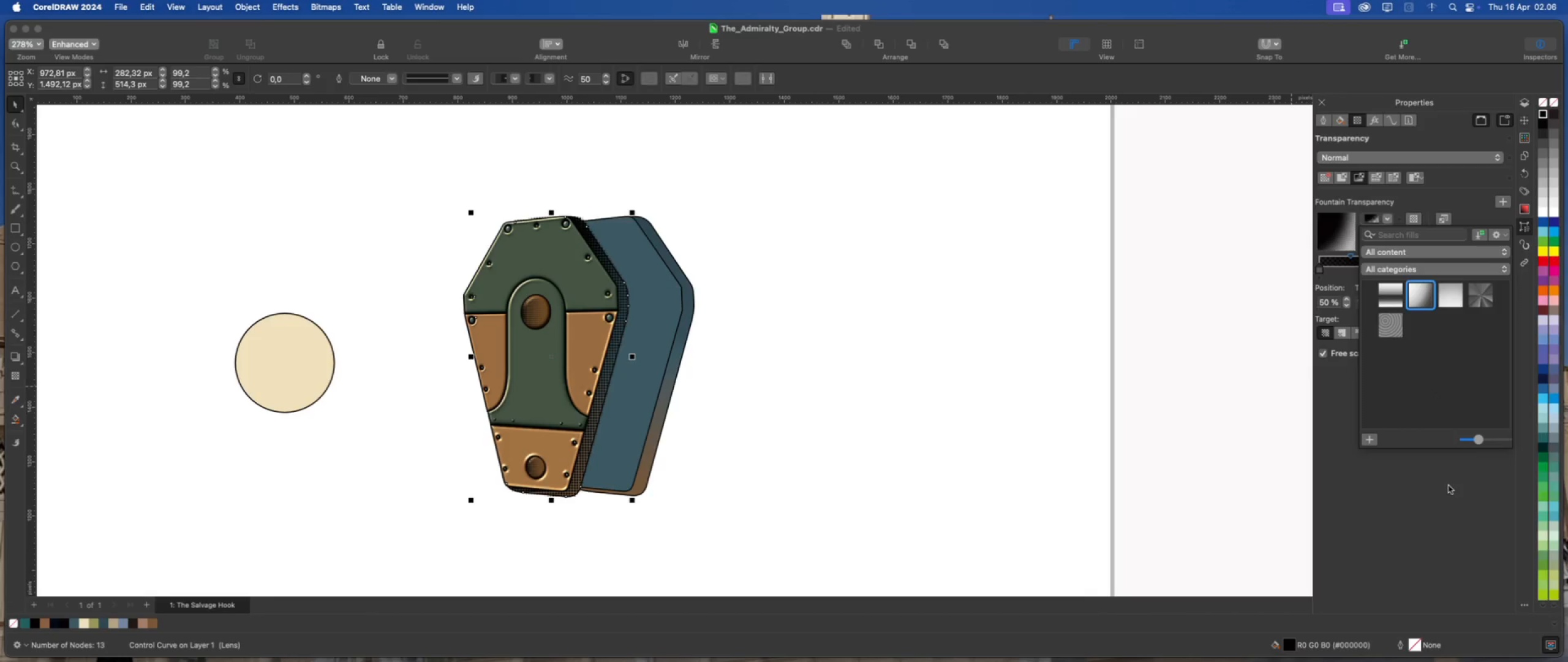 
left_click([1449, 485])
 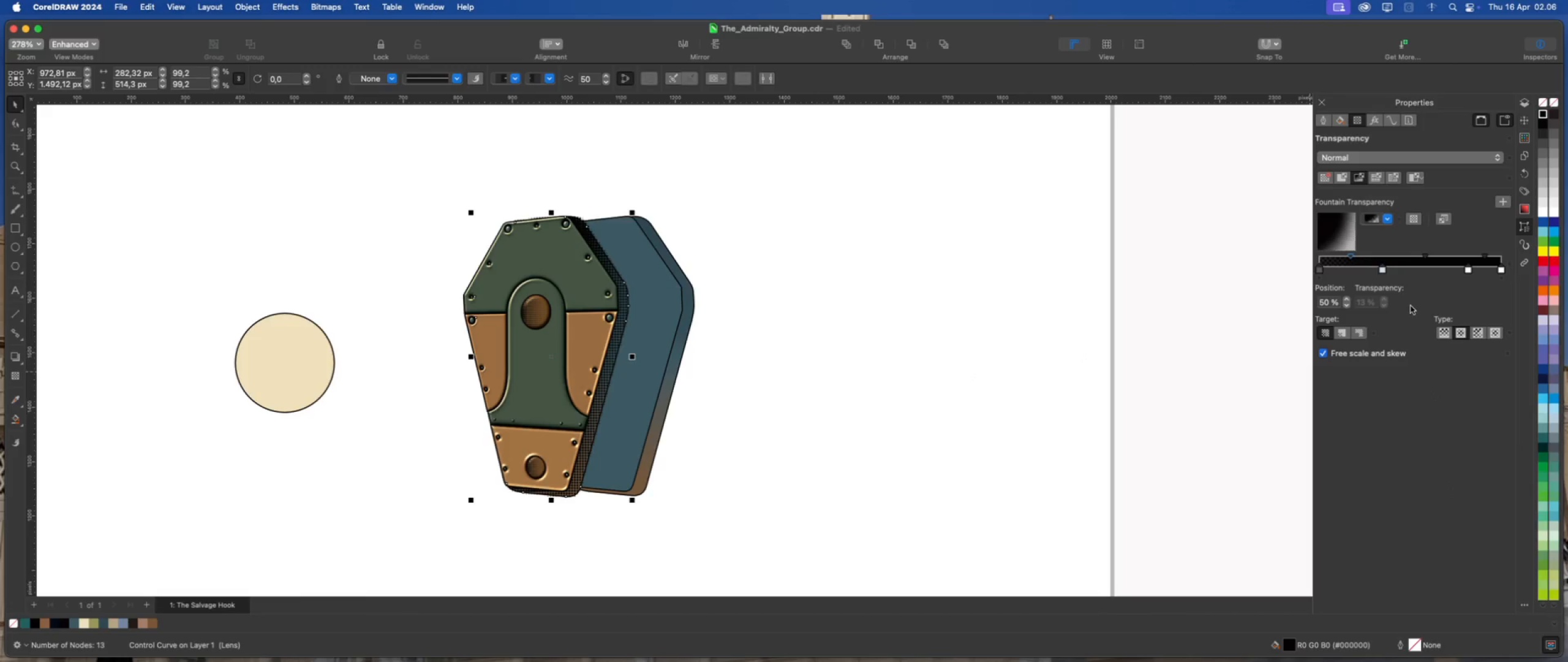 
left_click_drag(start_coordinate=[1383, 270], to_coordinate=[1361, 270])
 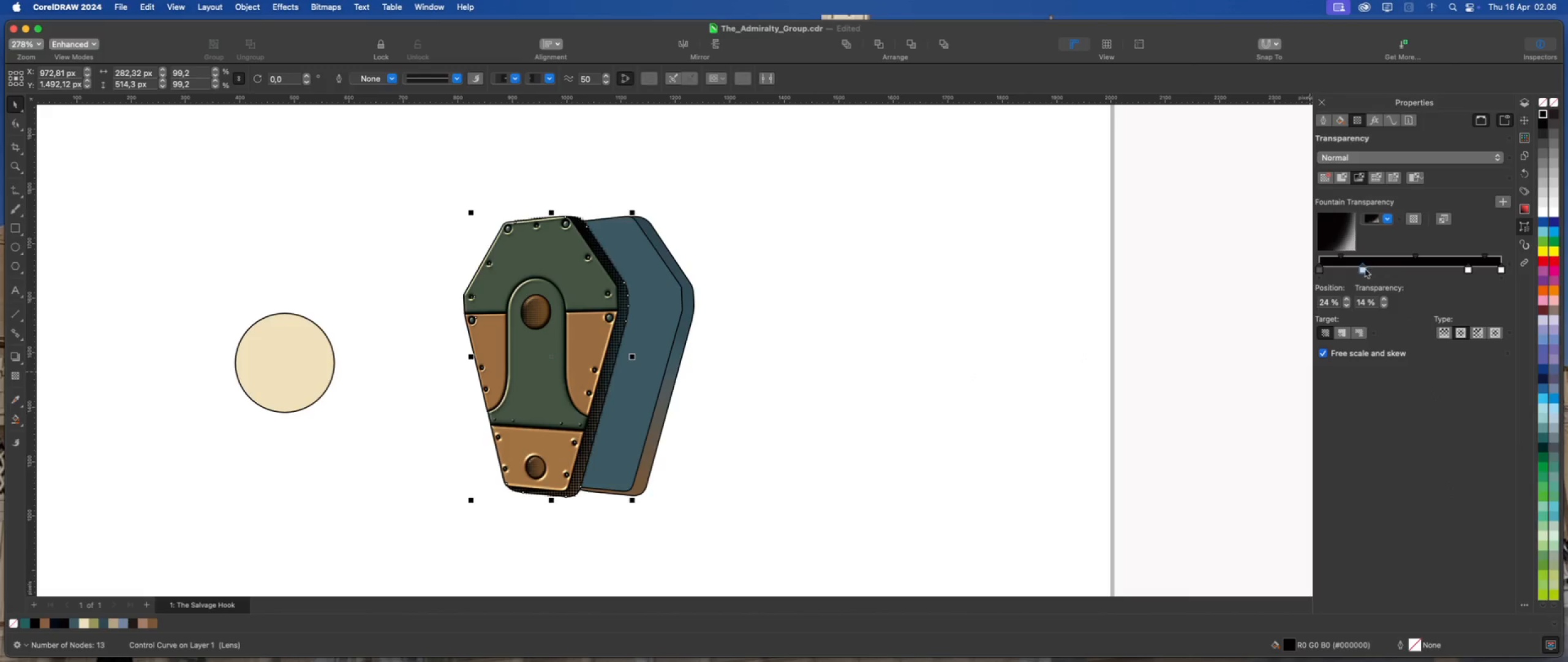 
left_click_drag(start_coordinate=[1363, 270], to_coordinate=[1433, 271])
 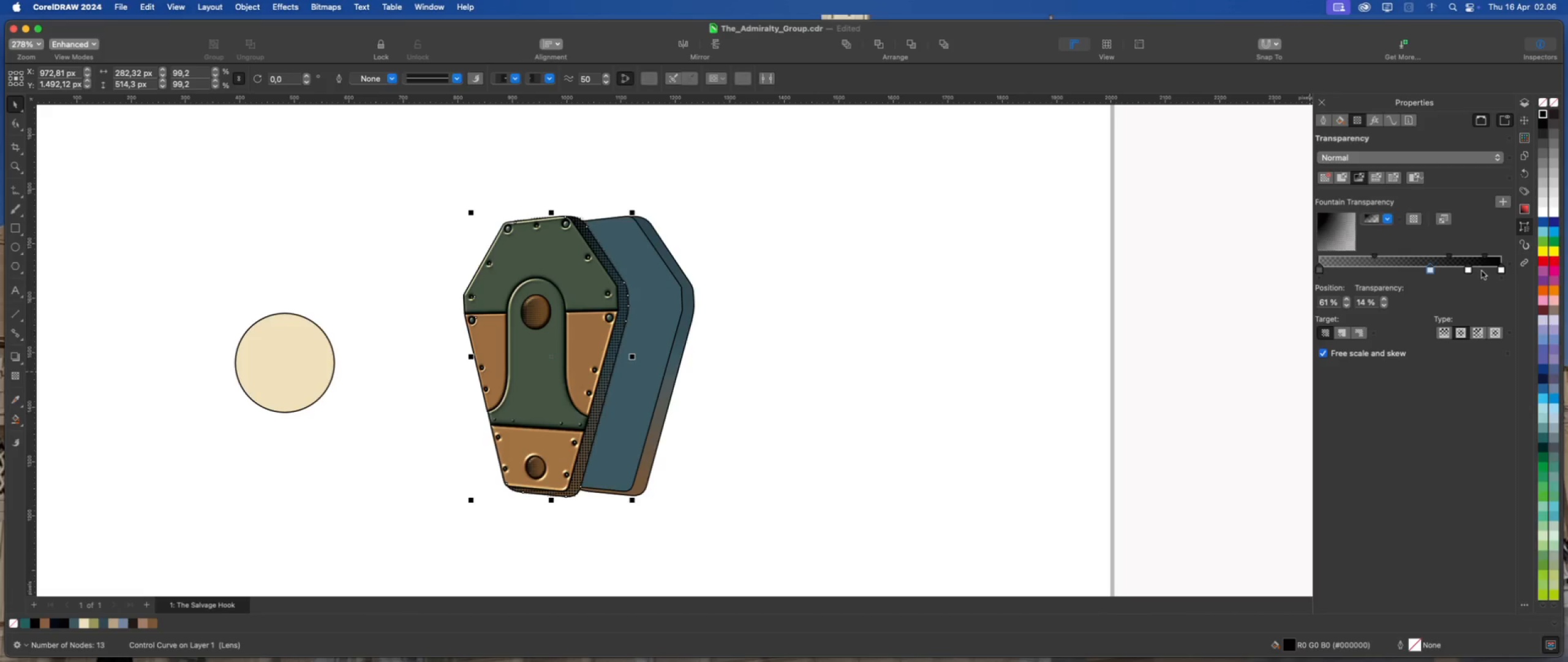 
left_click_drag(start_coordinate=[1430, 269], to_coordinate=[1414, 270])
 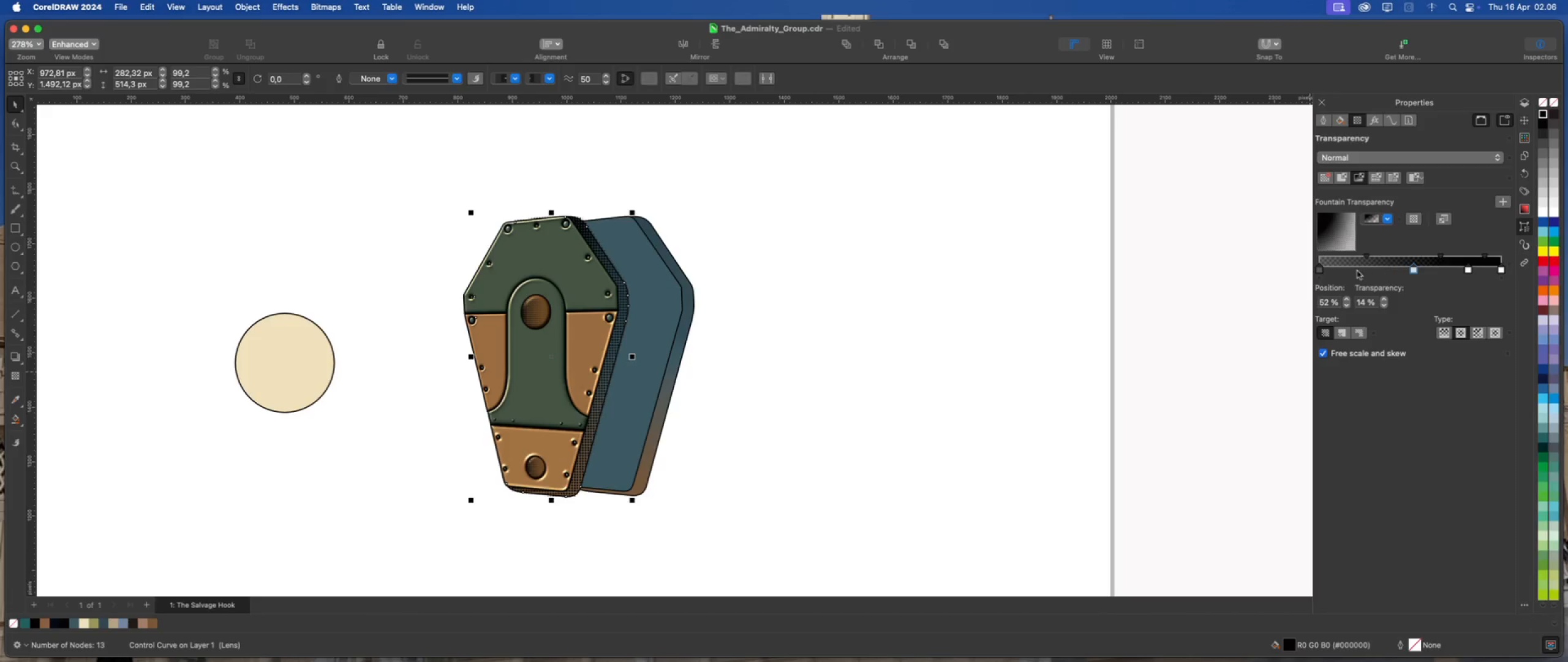 
left_click_drag(start_coordinate=[1367, 257], to_coordinate=[1386, 256])
 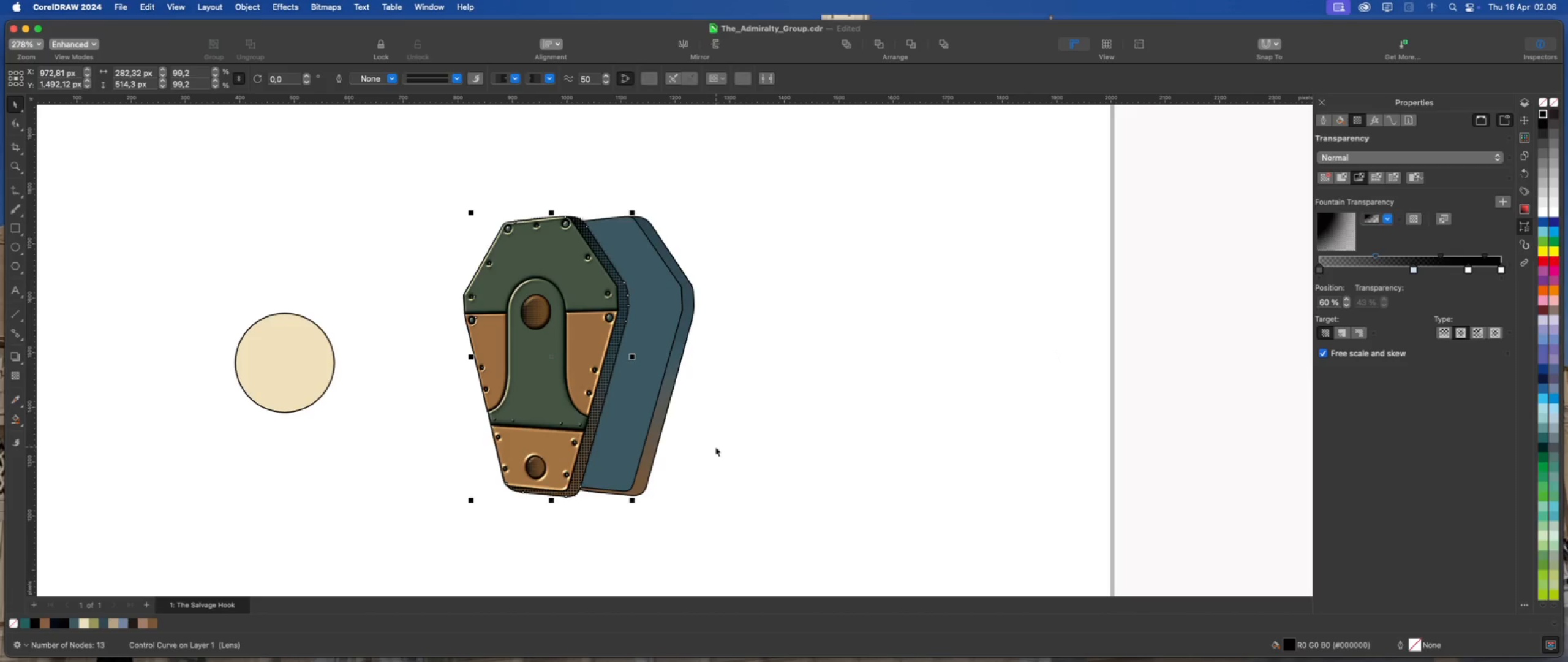 
wait(5.87)
 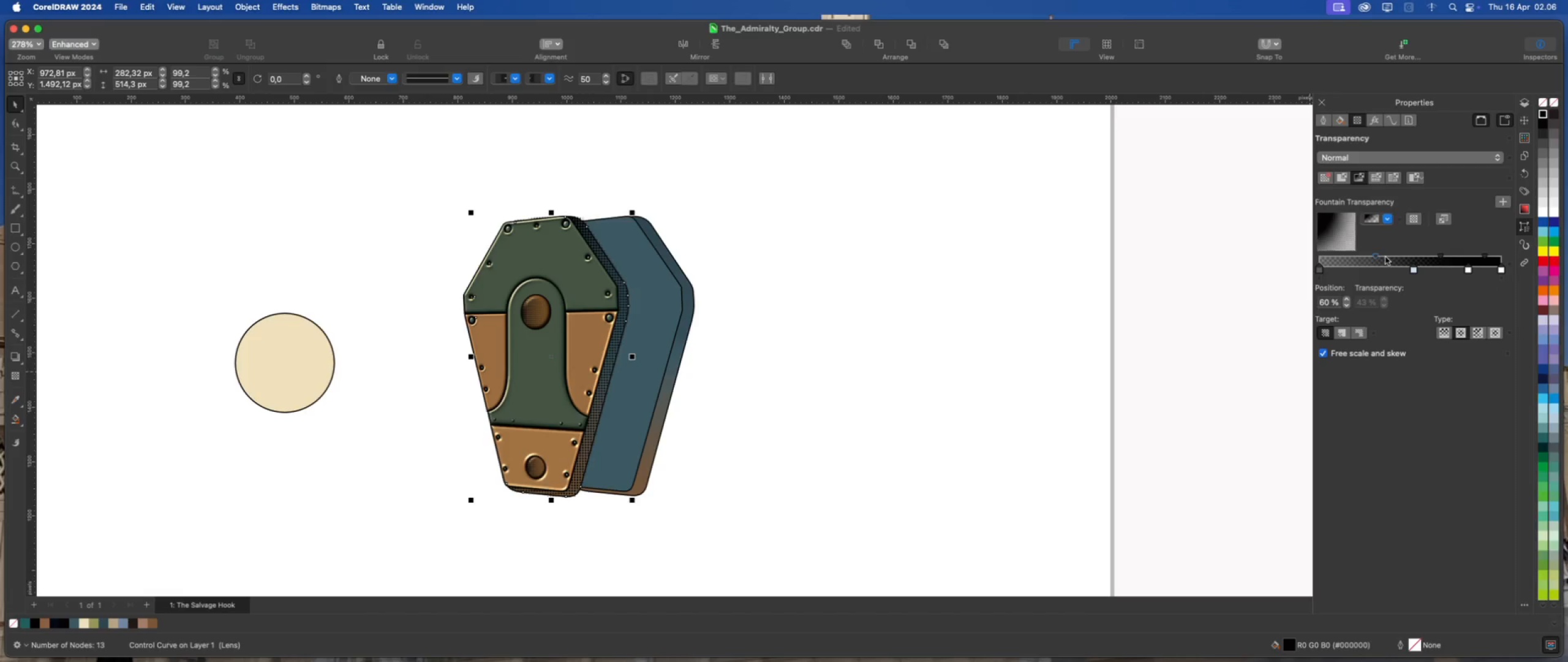 
scroll: coordinate [568, 492], scroll_direction: up, amount: 2.0
 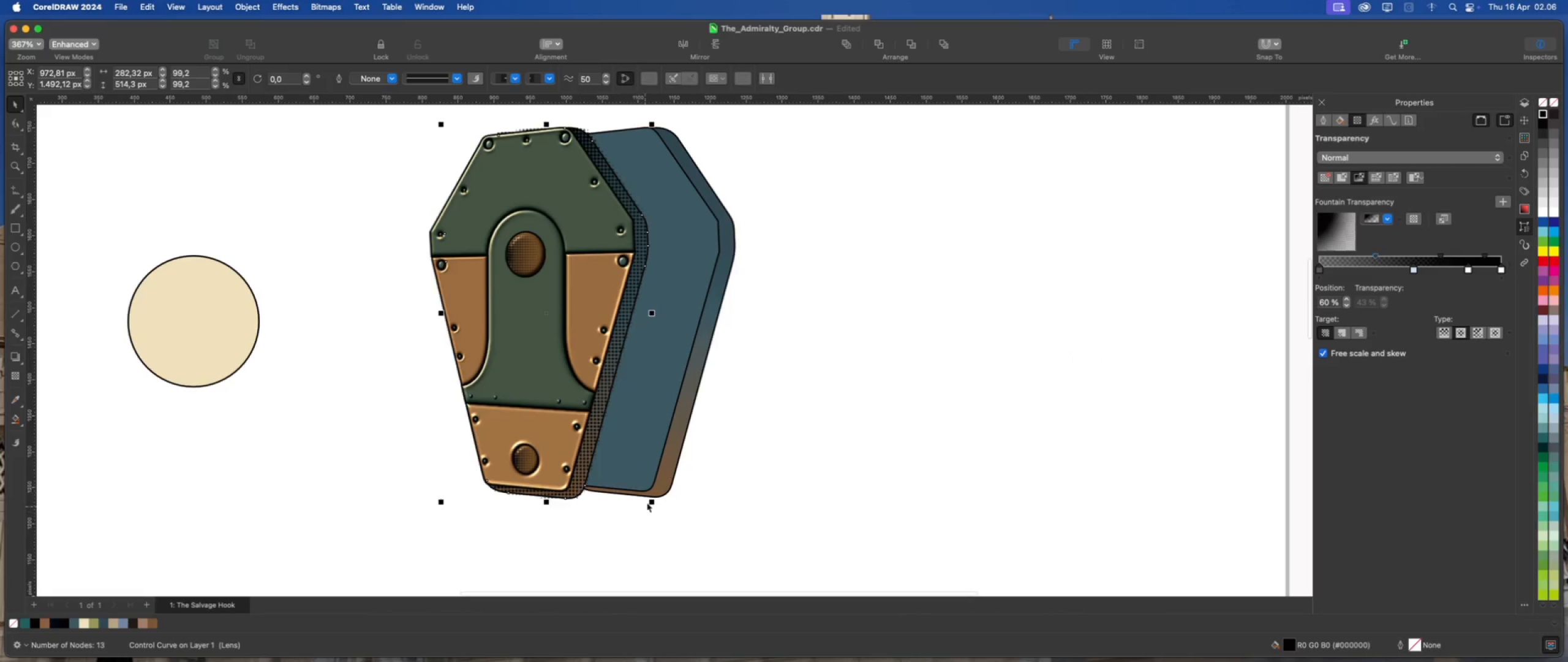 
left_click_drag(start_coordinate=[652, 502], to_coordinate=[646, 499])
 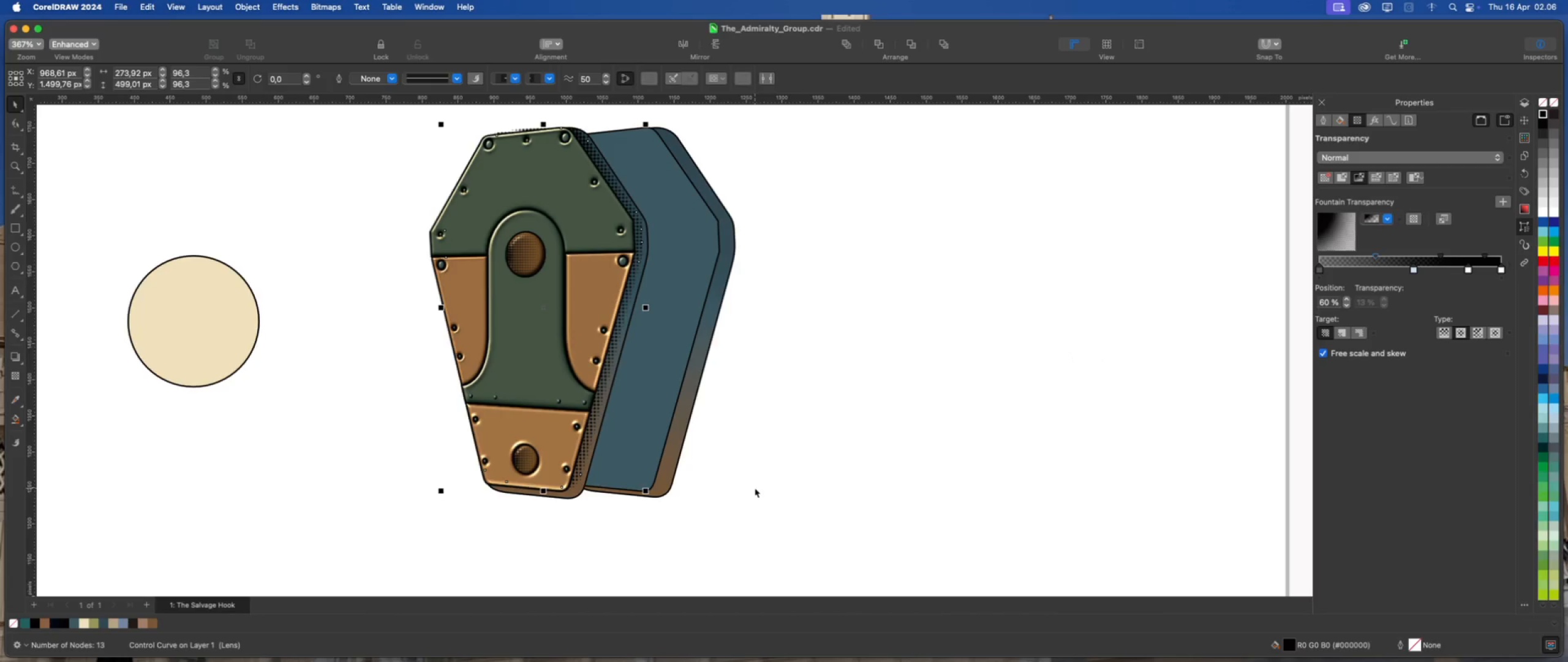 
scroll: coordinate [739, 486], scroll_direction: down, amount: 1.0
 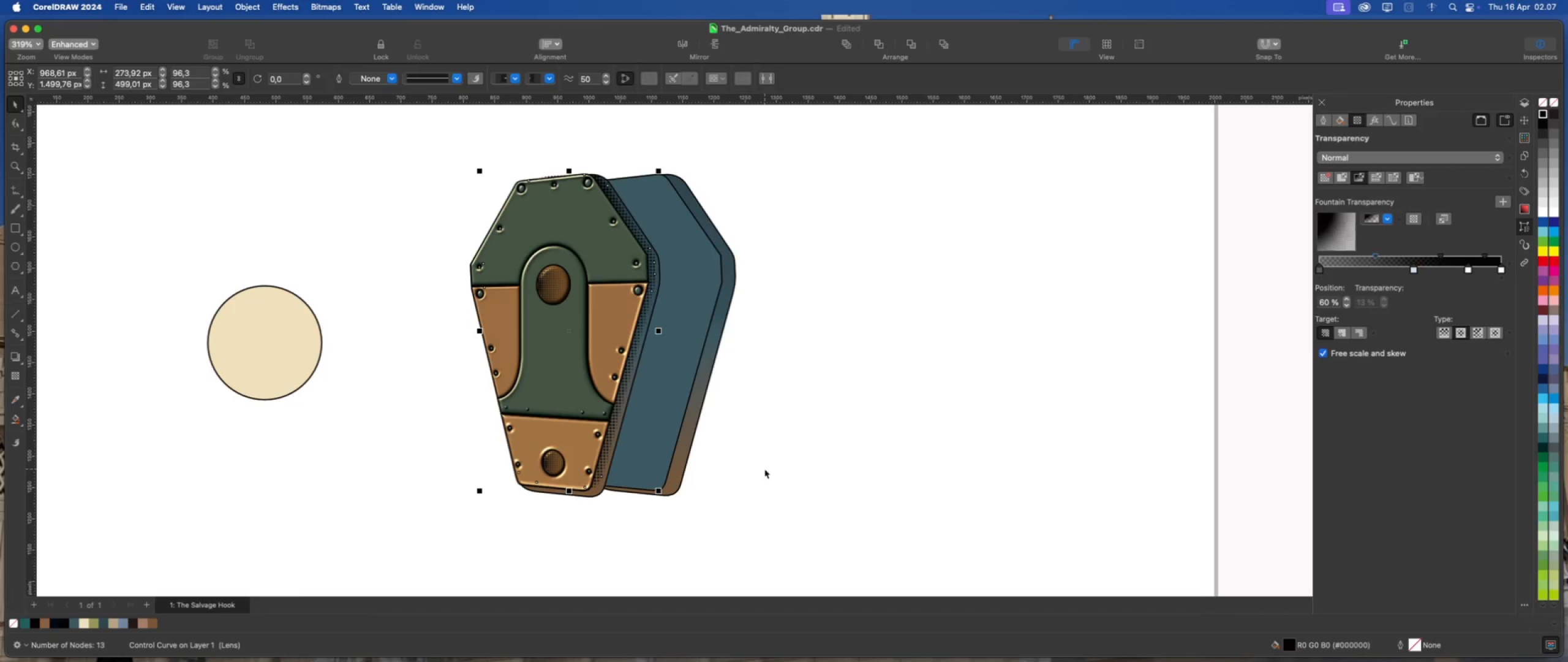 
wait(15.72)
 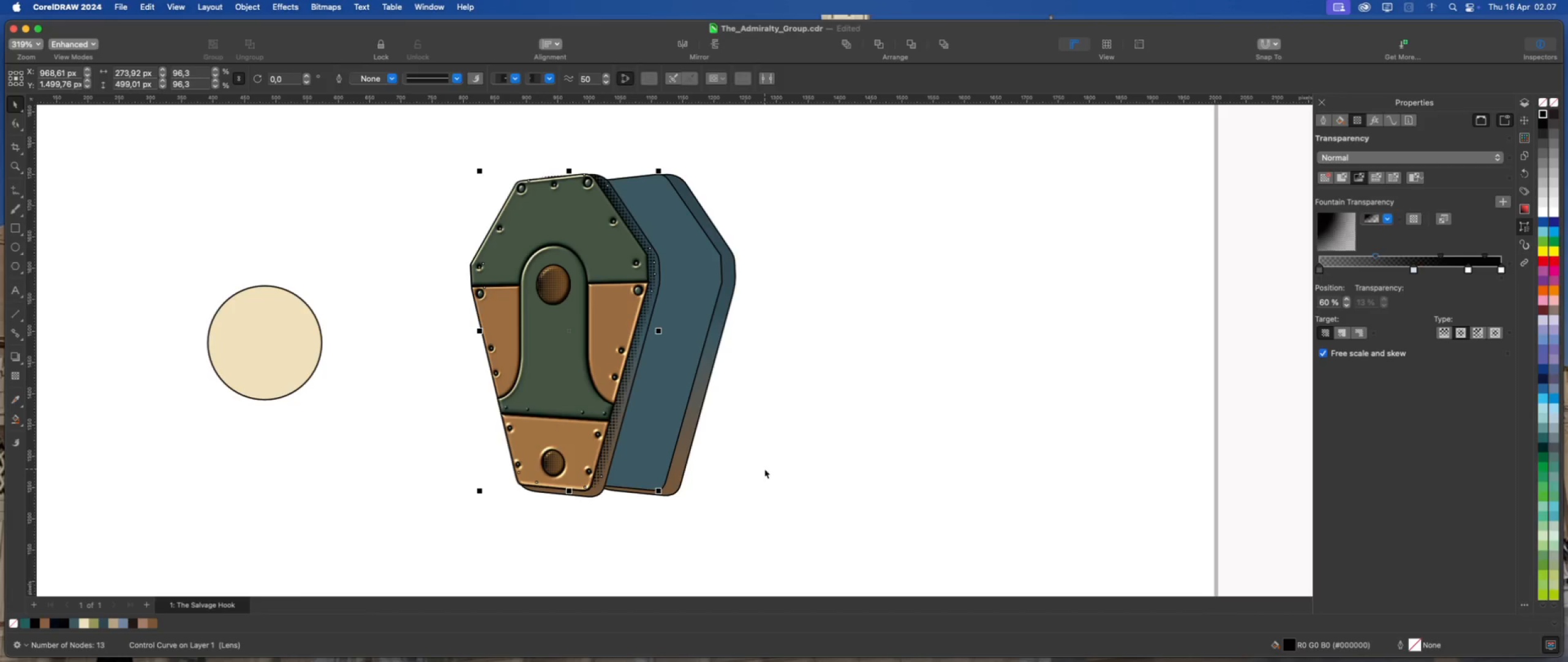 
scroll: coordinate [755, 467], scroll_direction: none, amount: 0.0
 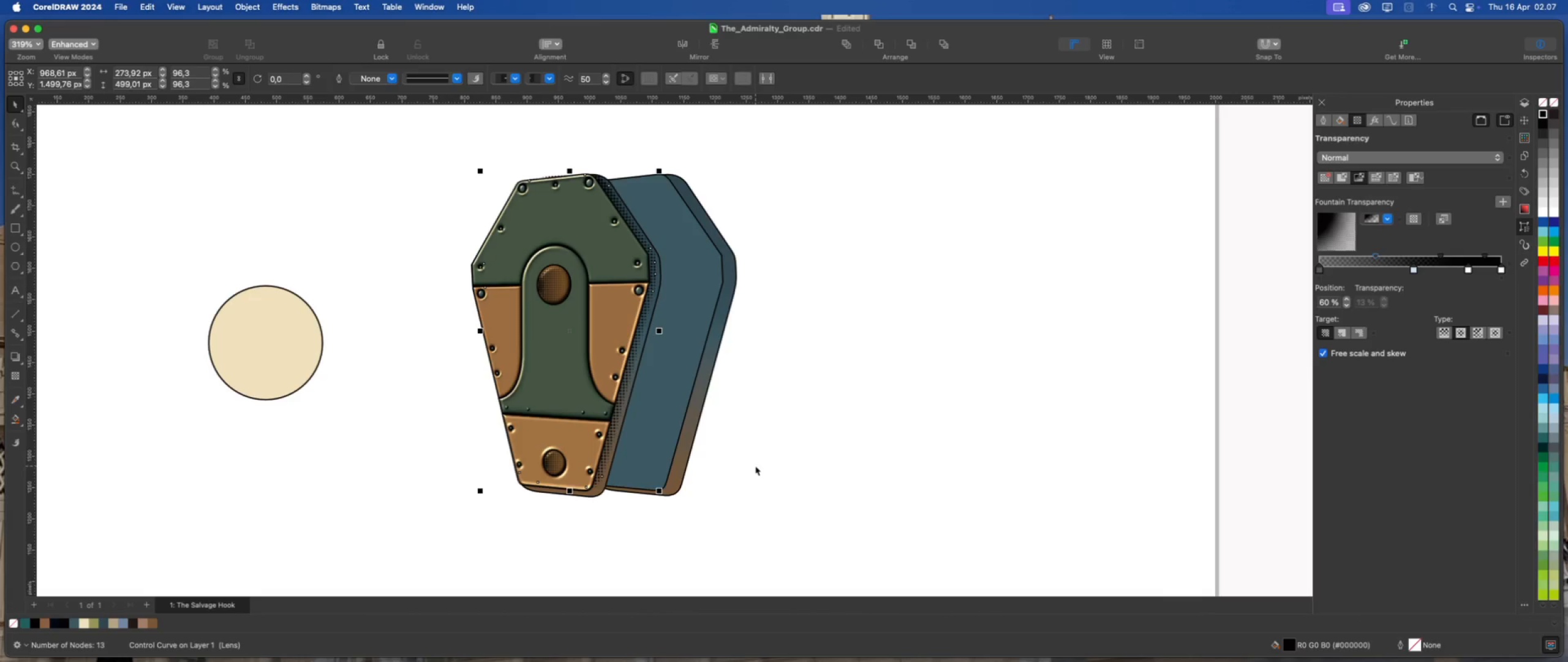 
key(Meta+D)
 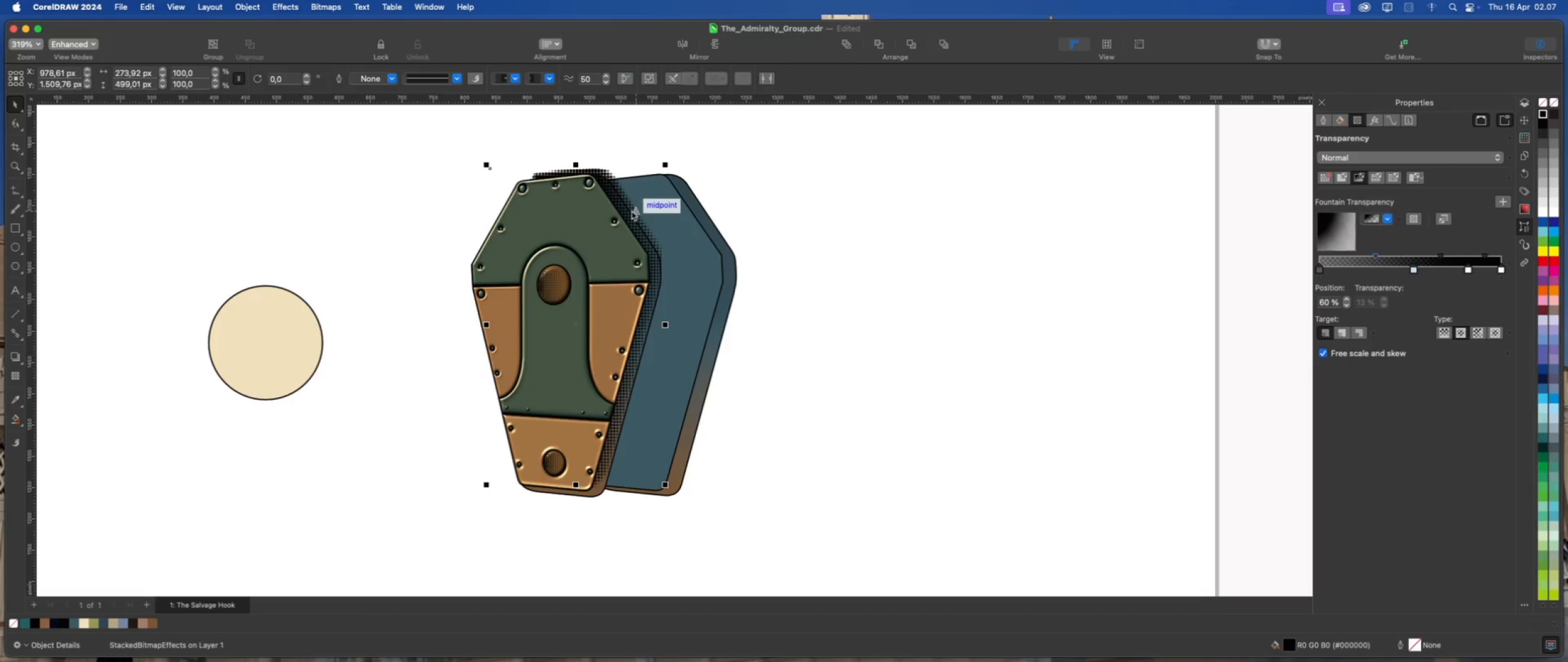 
wait(5.31)
 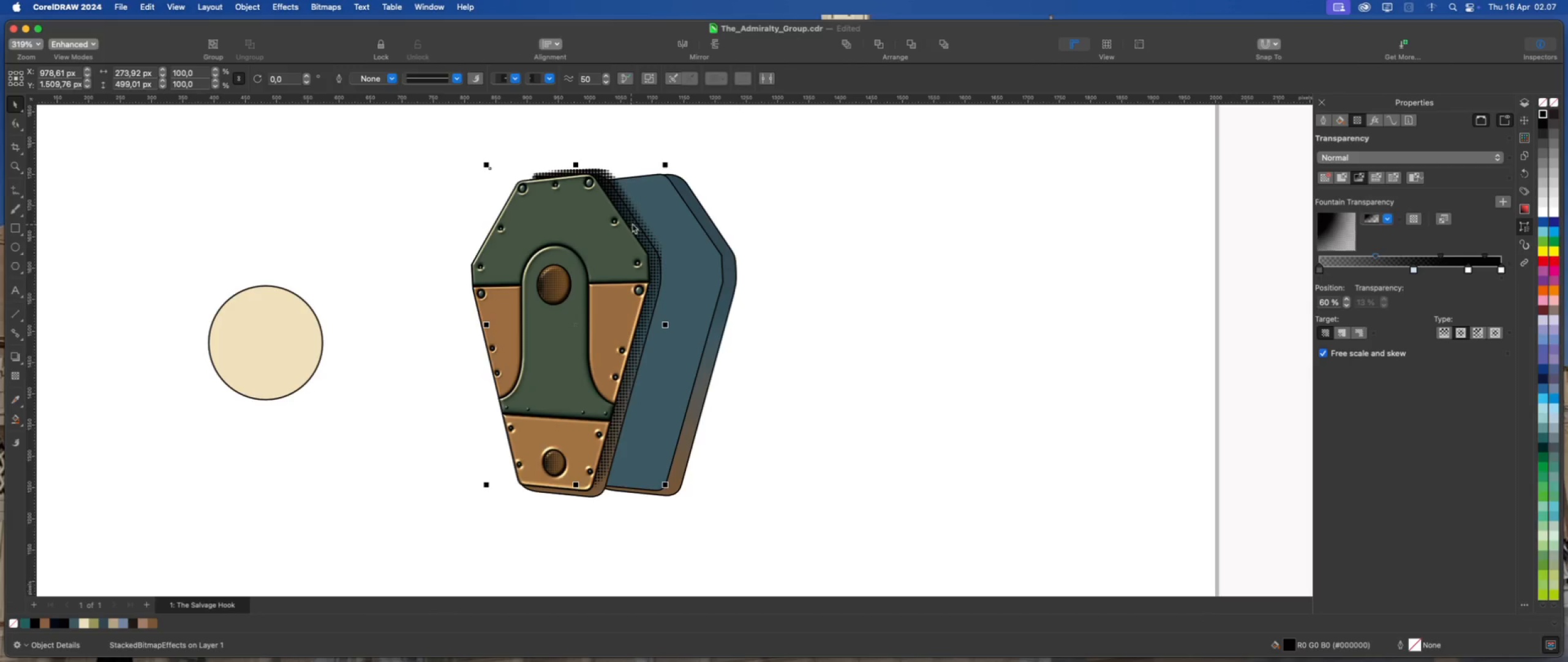 
left_click_drag(start_coordinate=[633, 210], to_coordinate=[695, 217])
 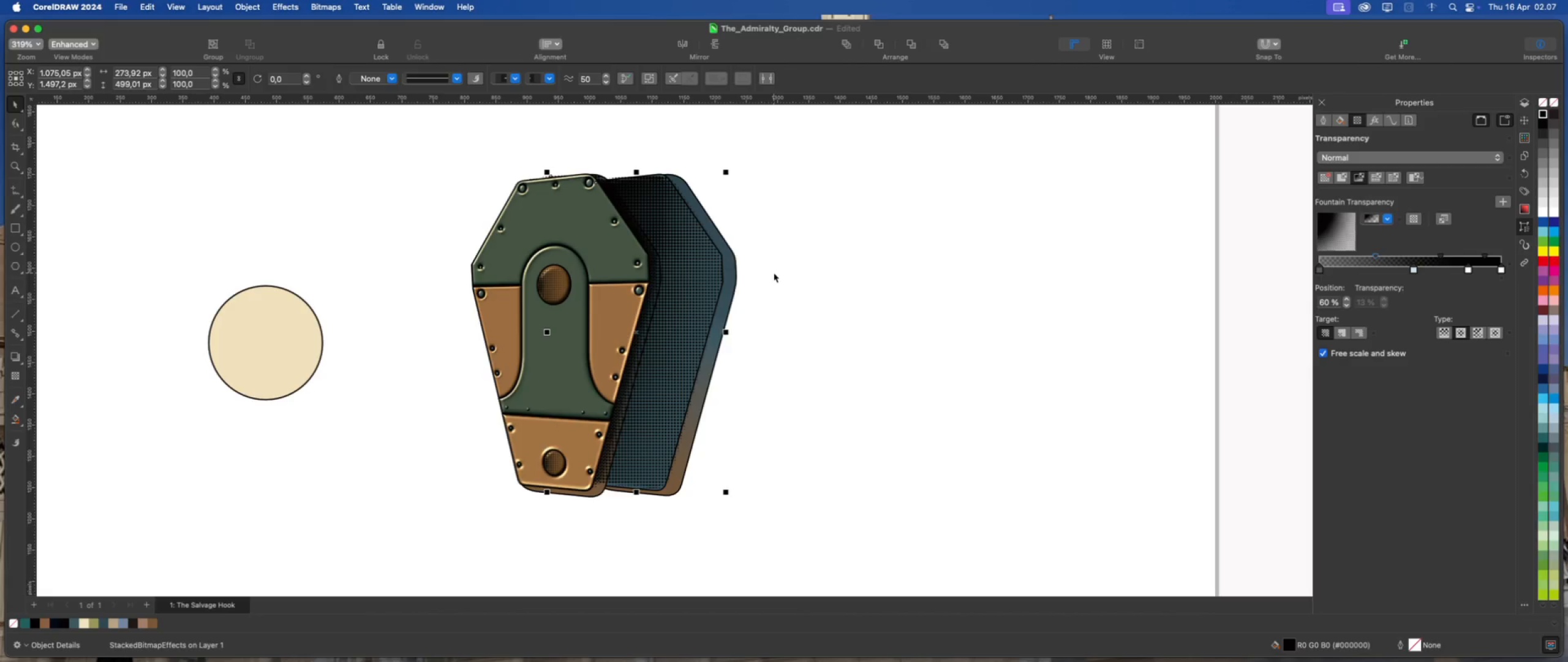 
key(ArrowRight)
 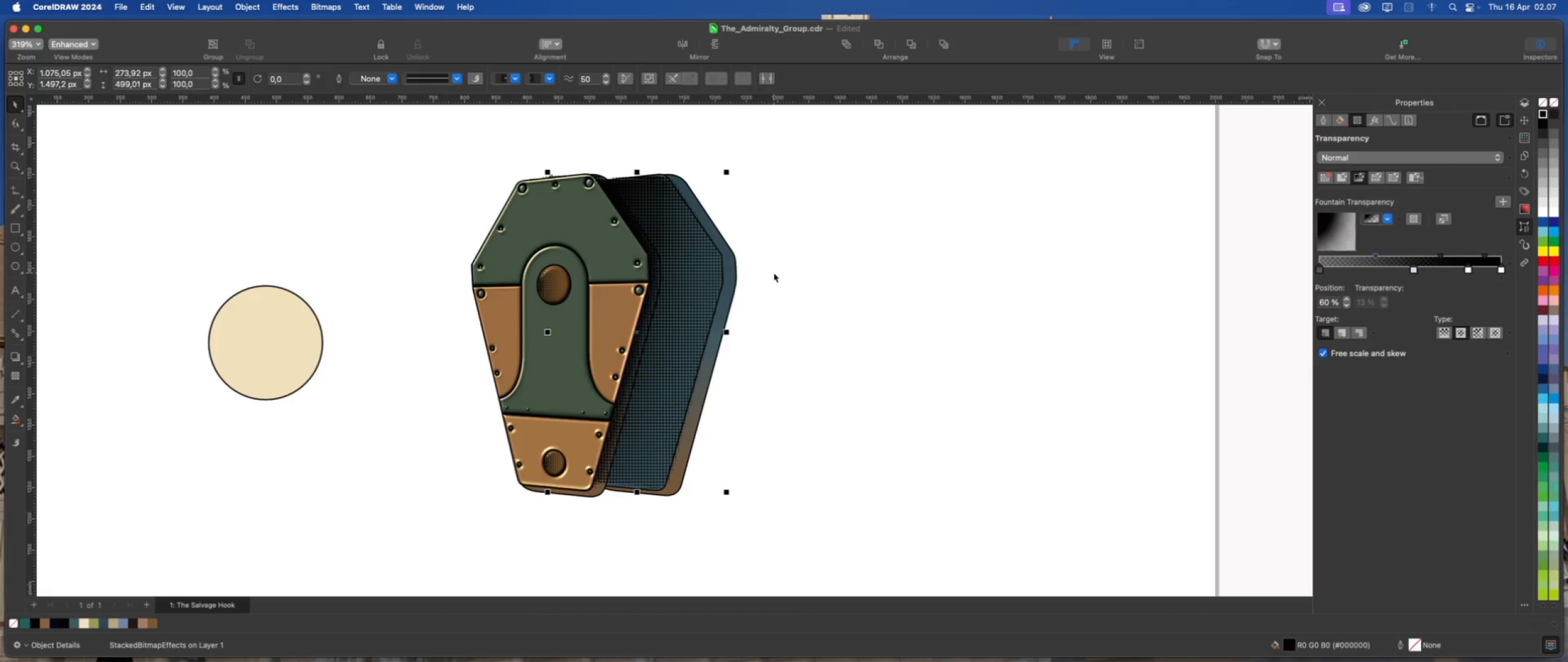 
key(ArrowRight)
 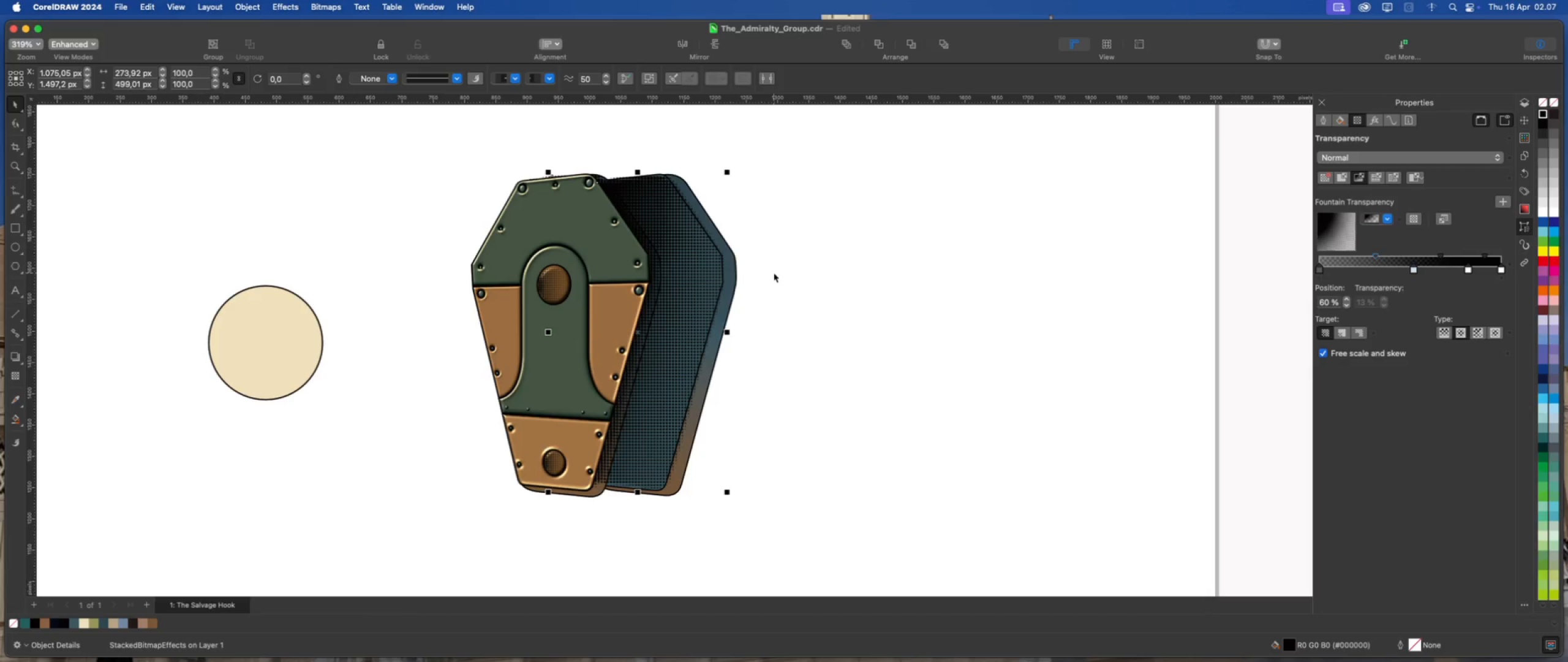 
key(ArrowRight)
 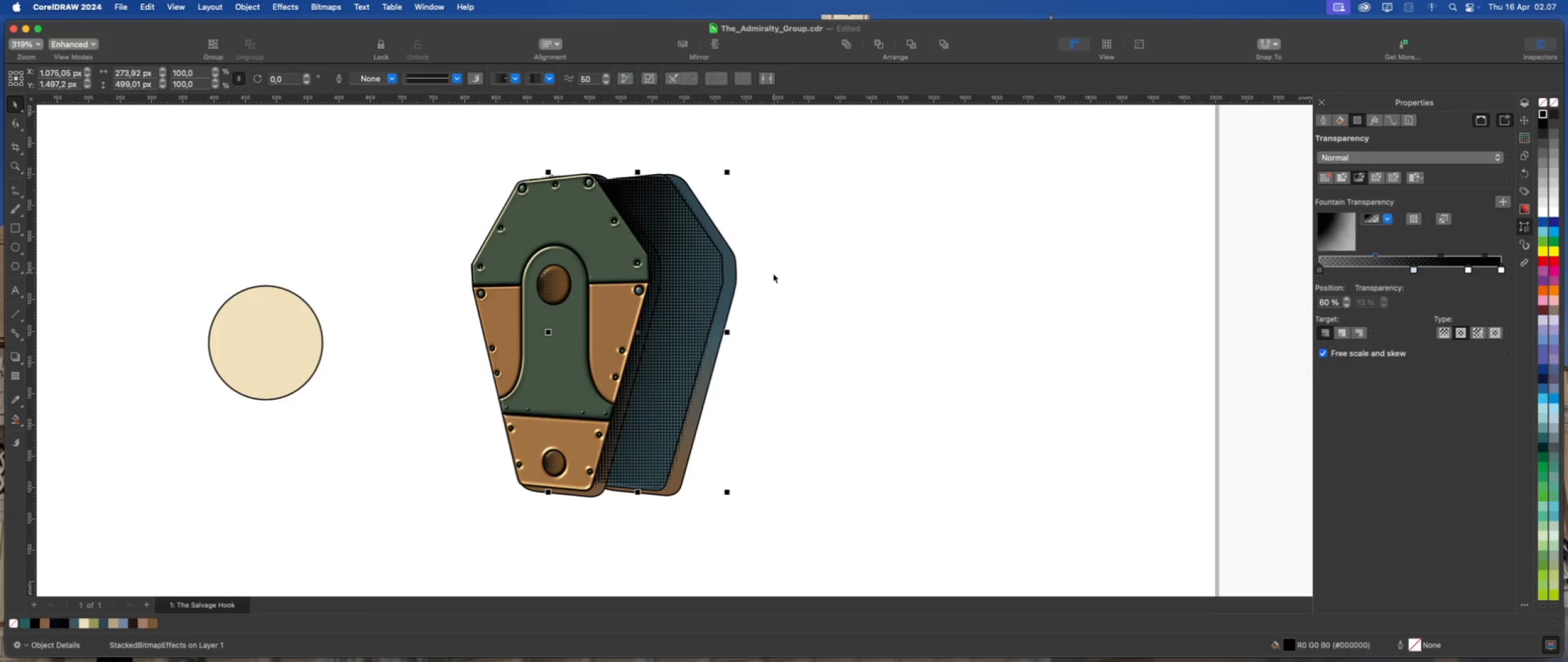 
key(ArrowRight)
 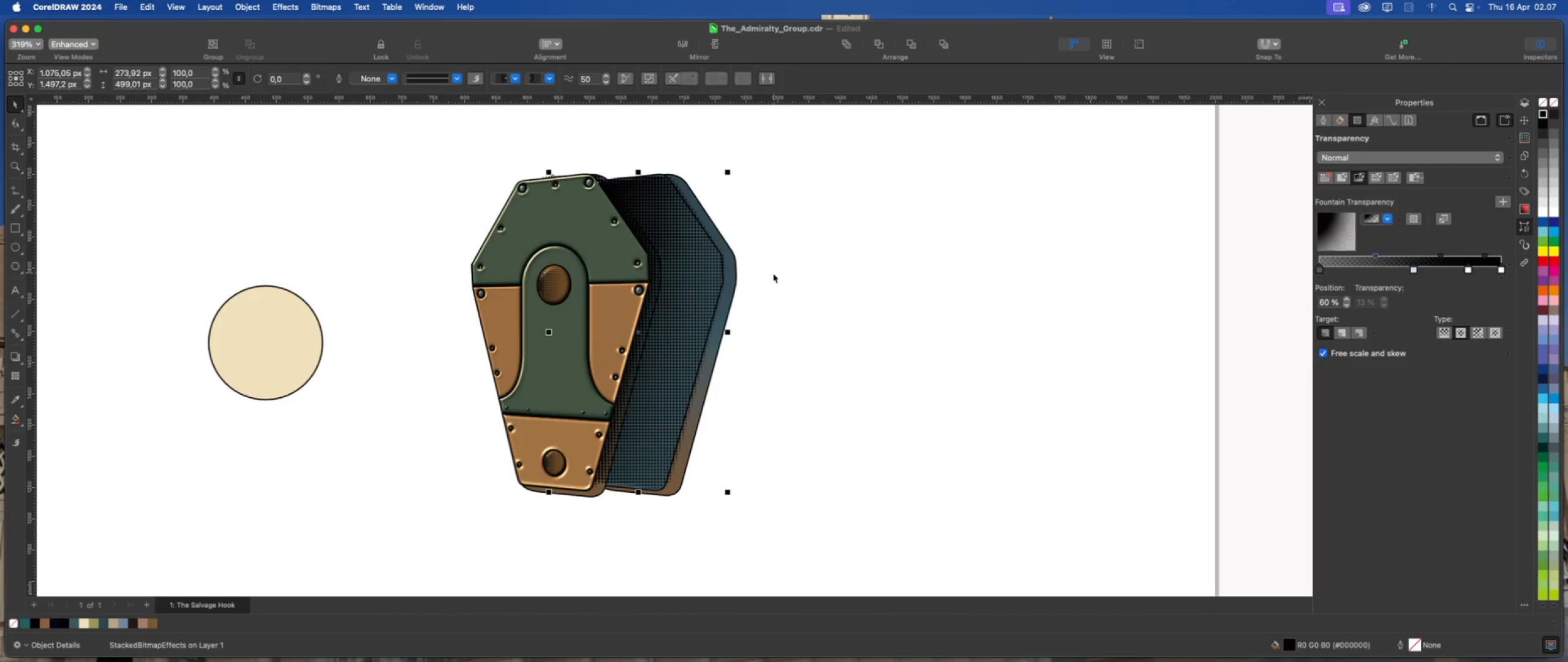 
key(ArrowRight)
 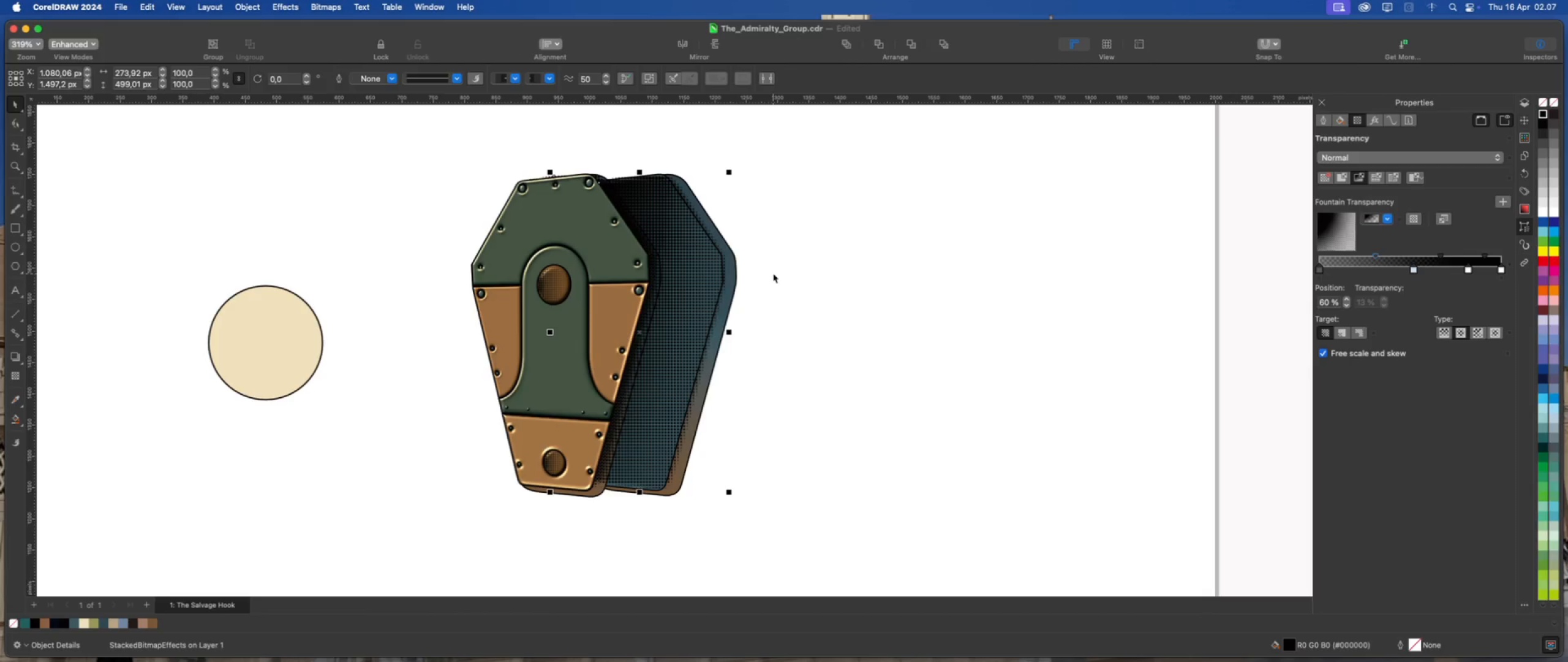 
hold_key(key=ArrowRight, duration=1.01)
 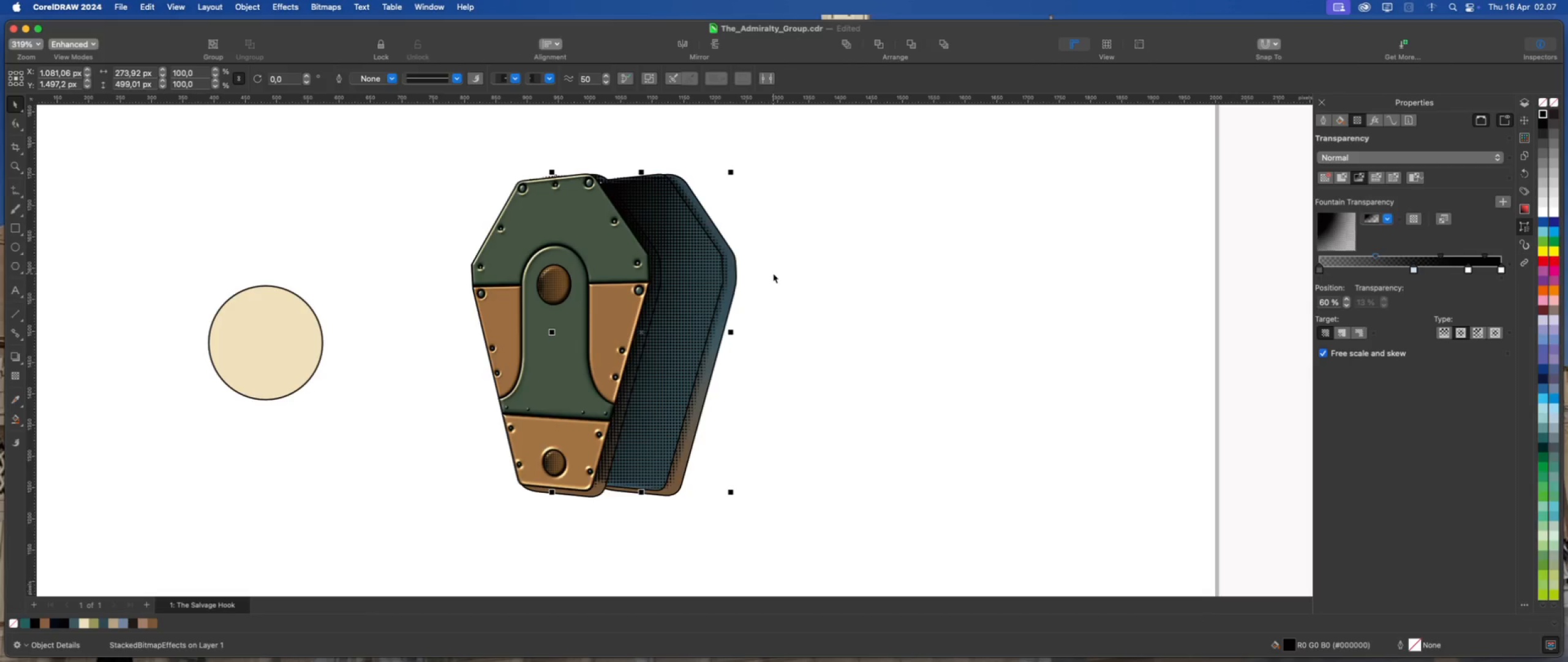 
key(ArrowRight)
 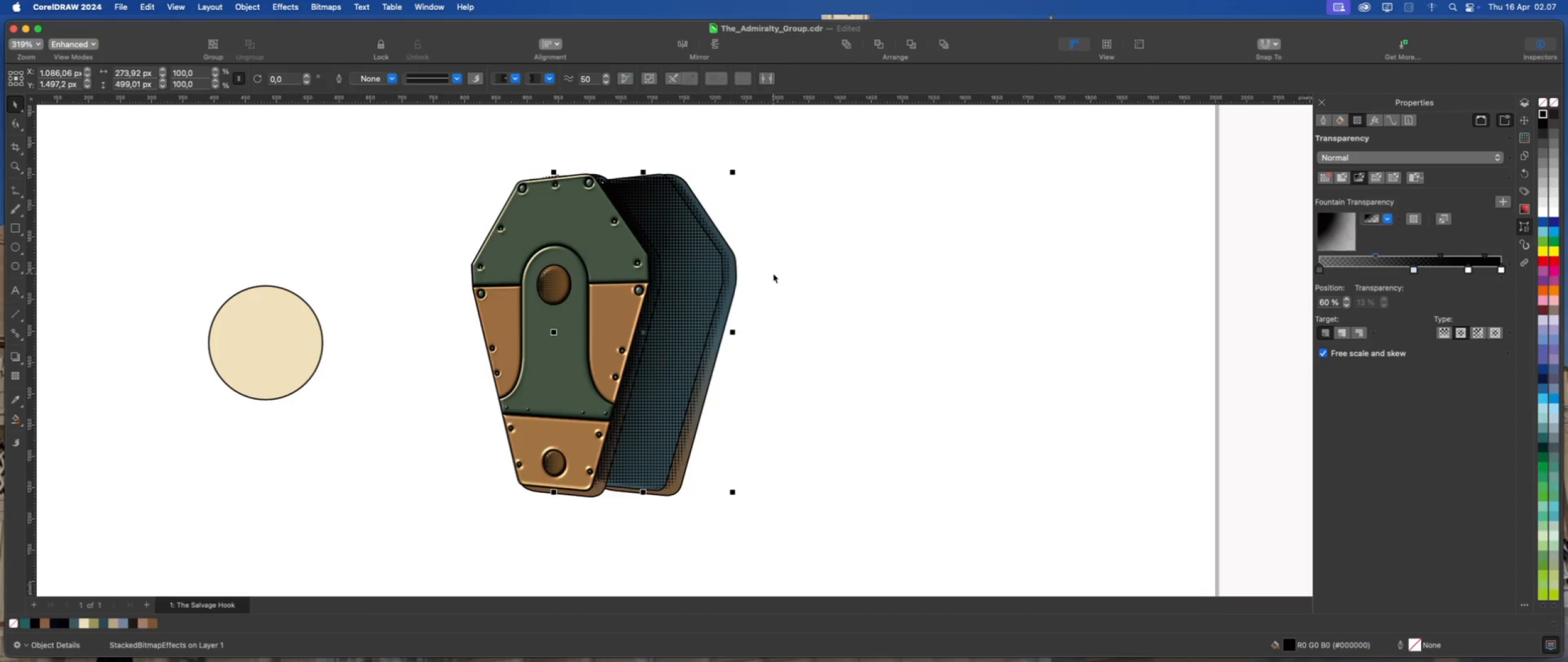 
key(ArrowDown)
 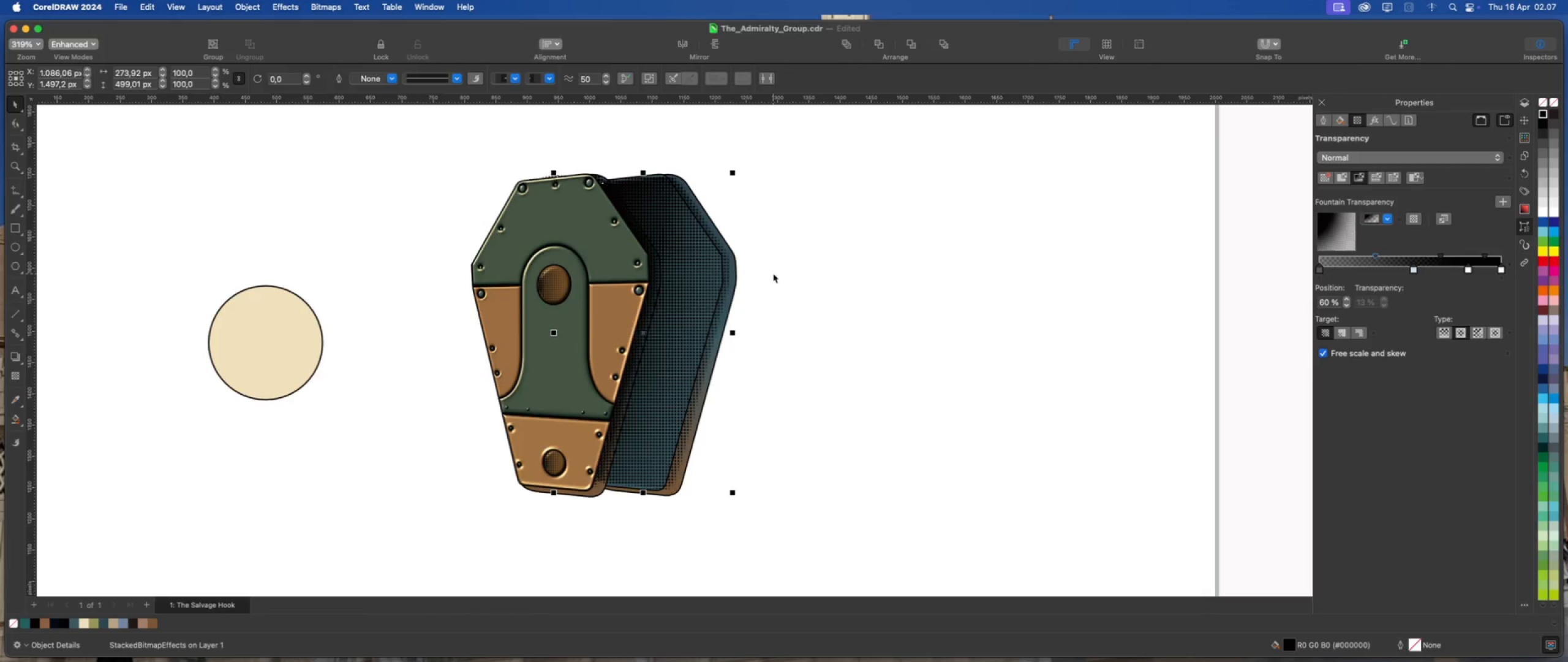 
key(ArrowLeft)
 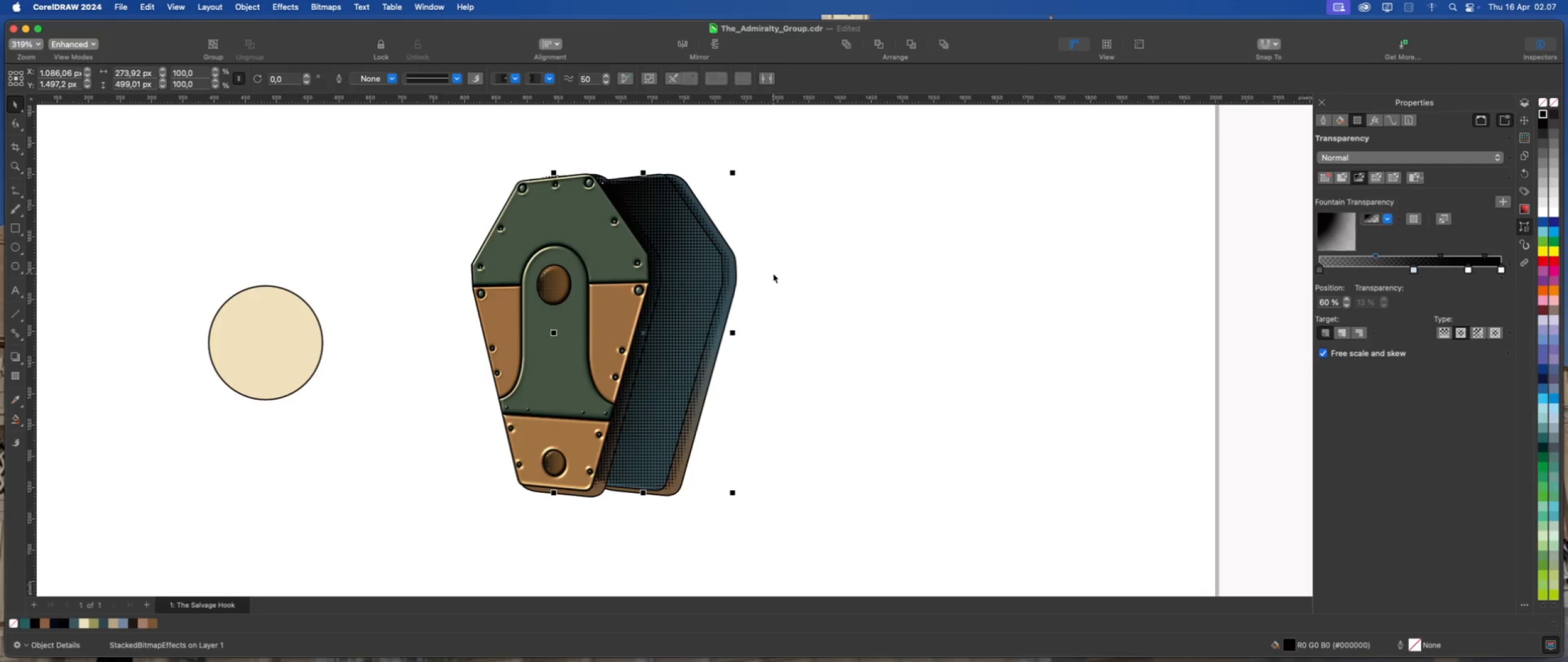 
key(ArrowLeft)
 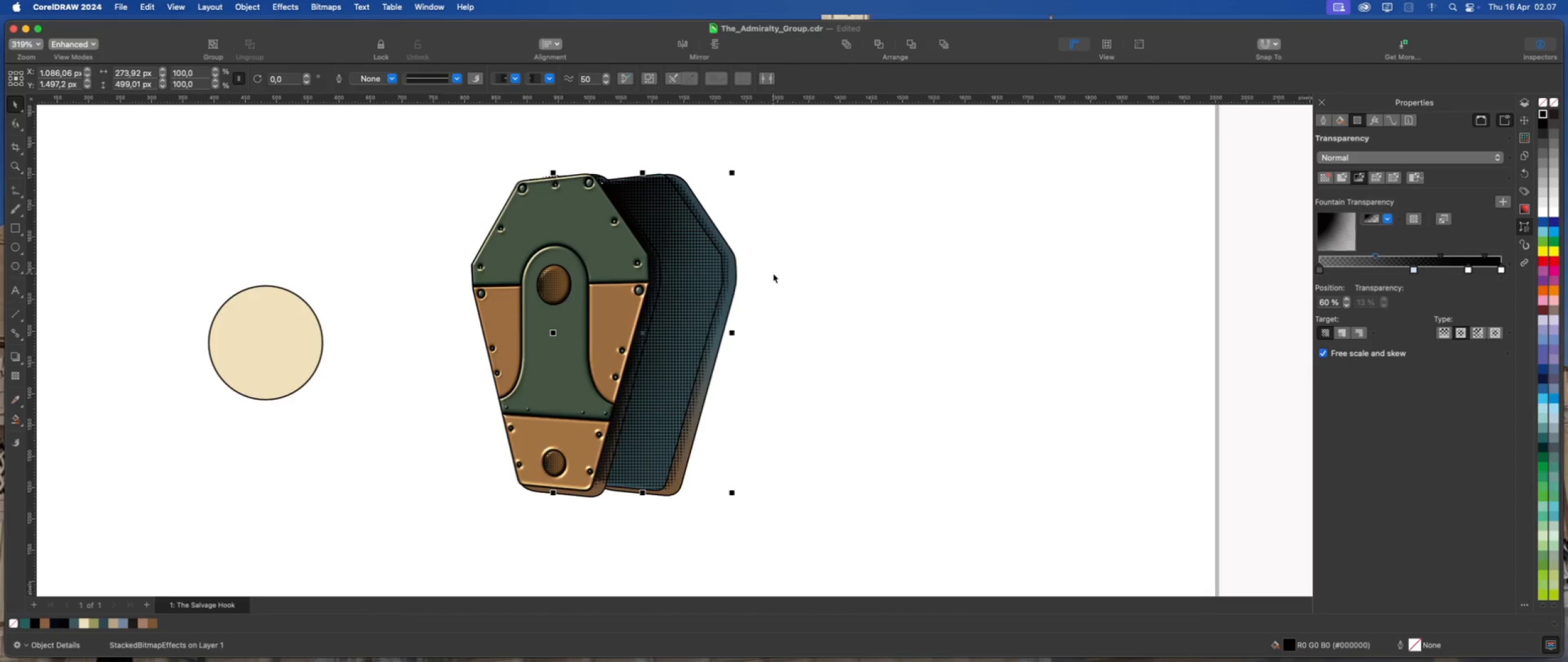 
key(ArrowLeft)
 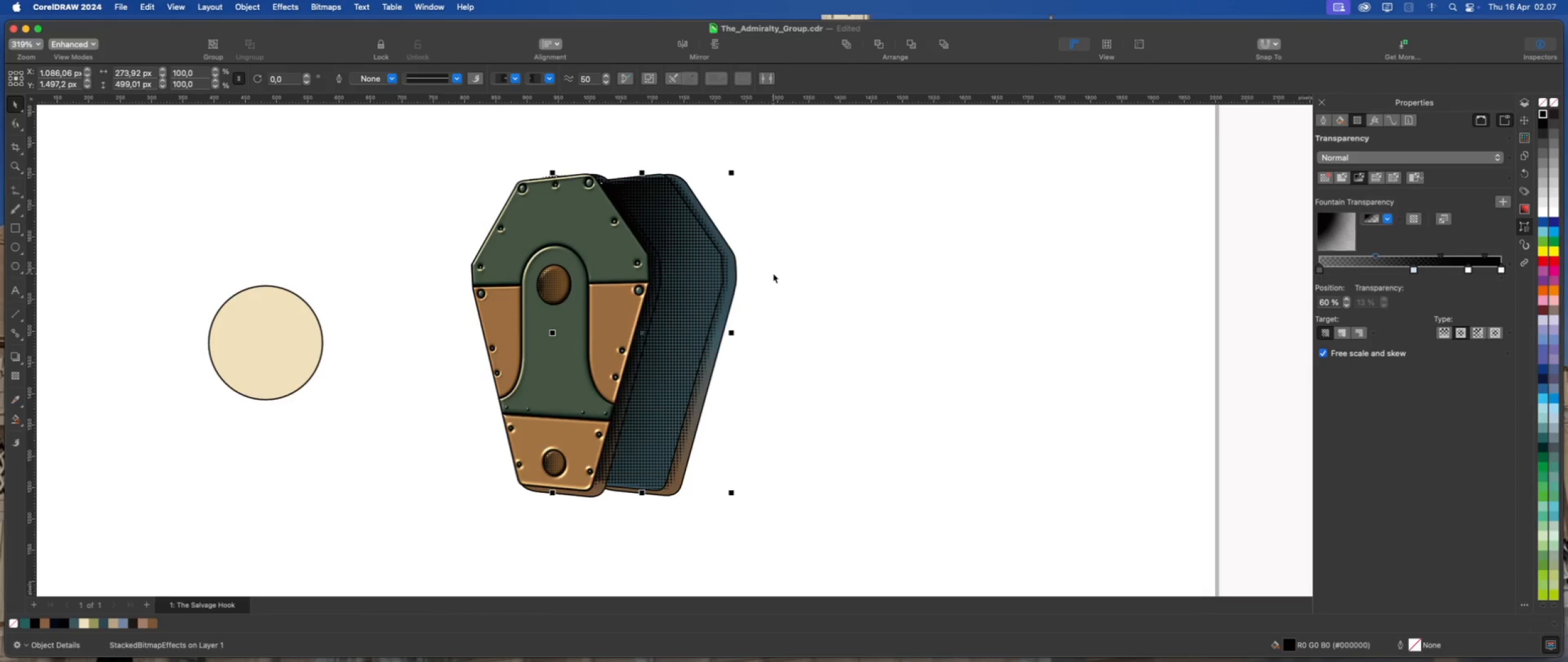 
key(ArrowLeft)
 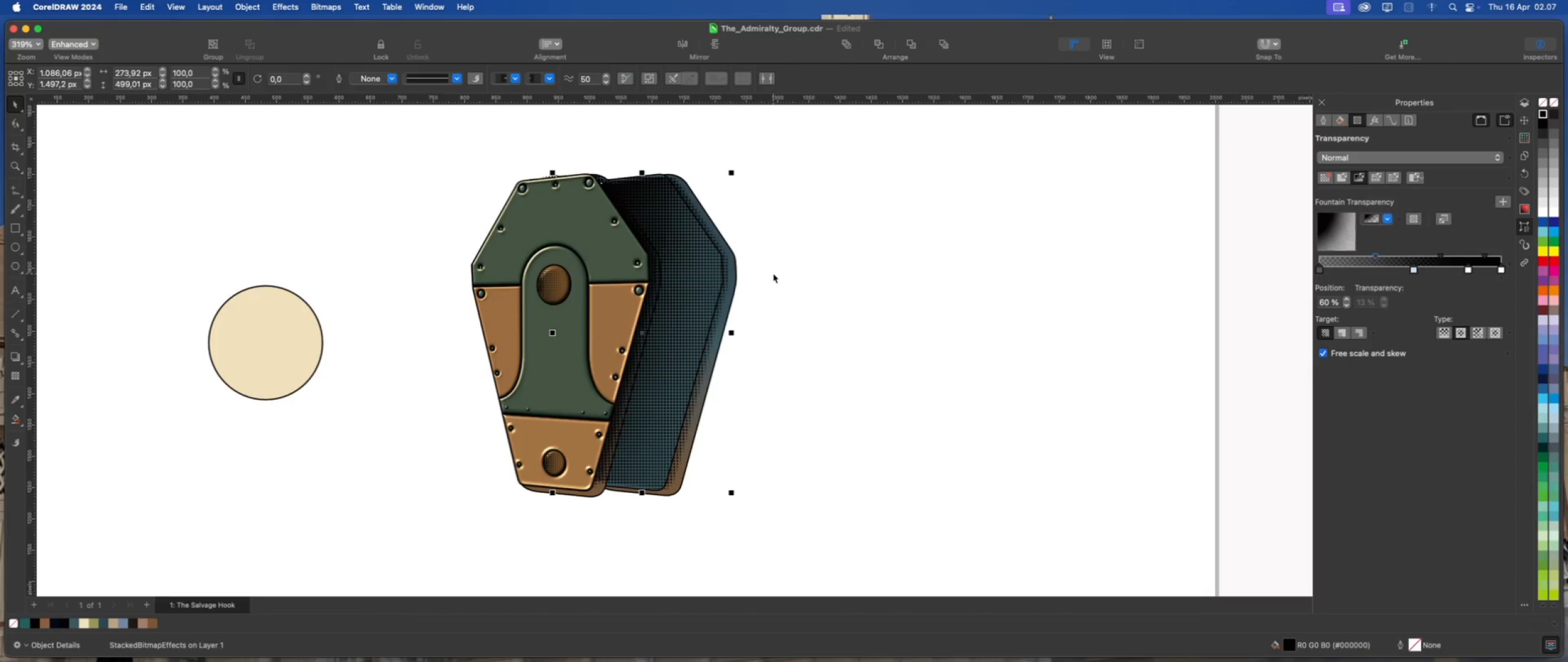 
key(ArrowLeft)
 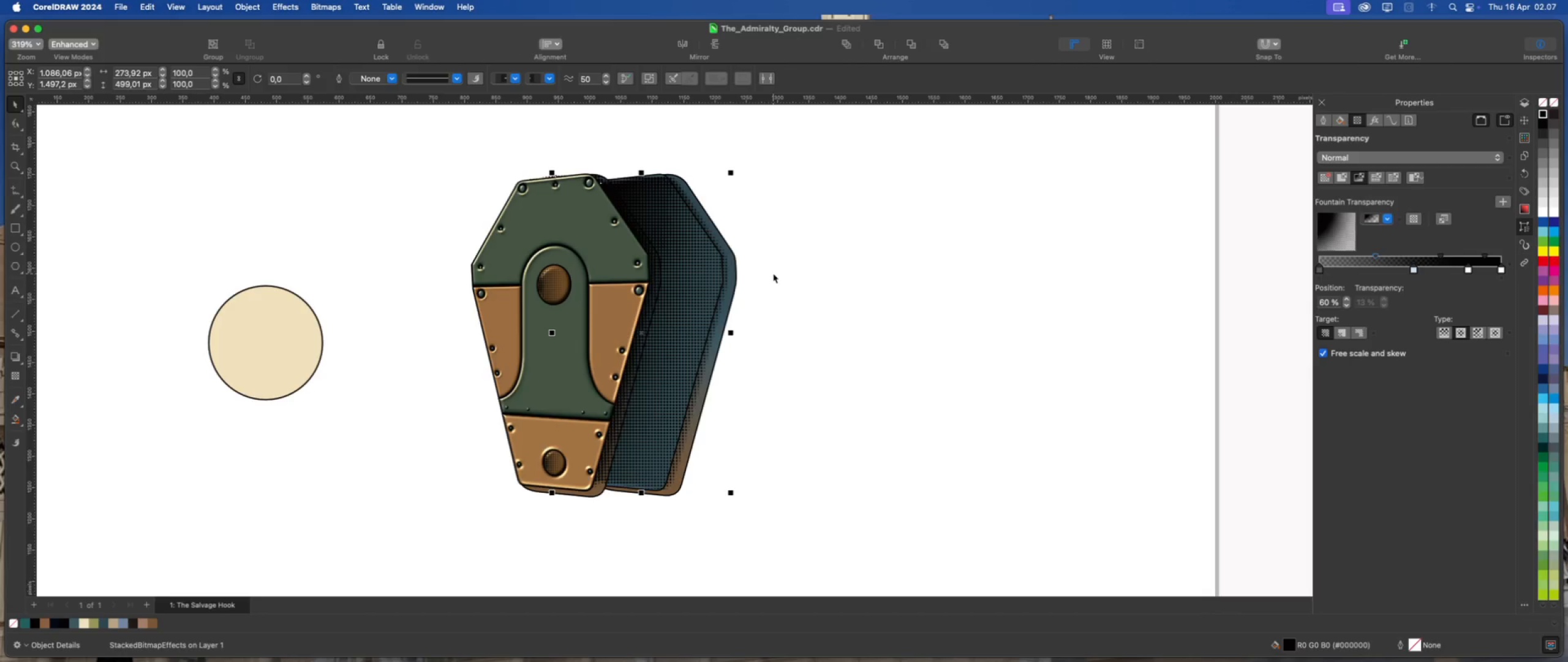 
key(ArrowLeft)
 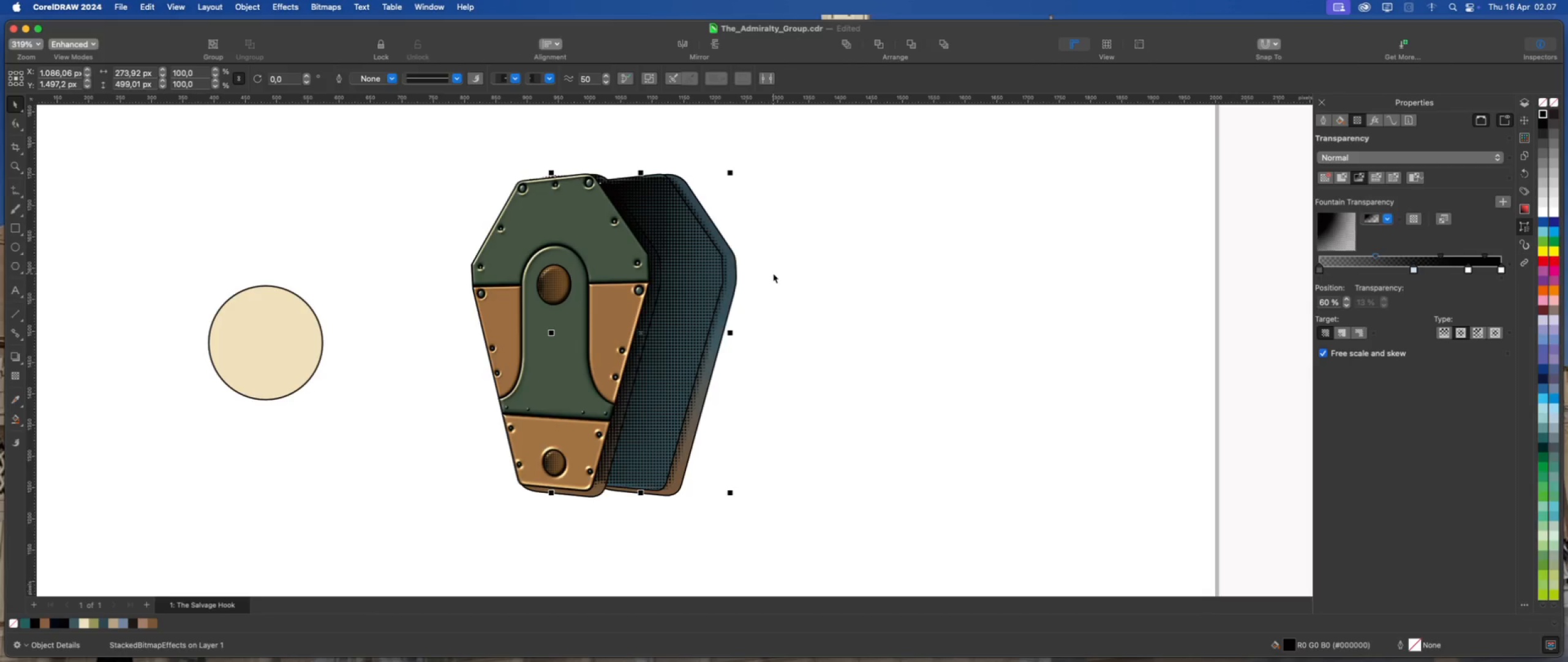 
key(ArrowLeft)
 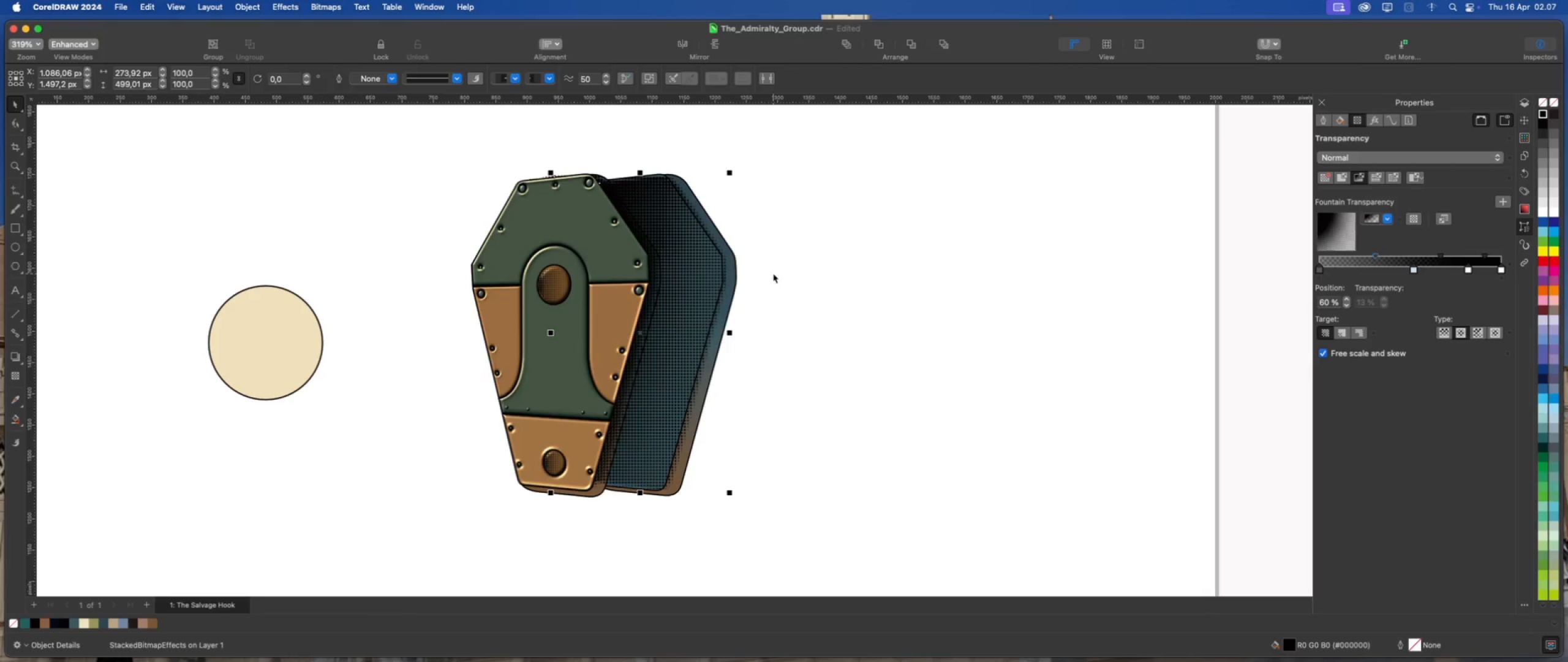 
key(ArrowLeft)
 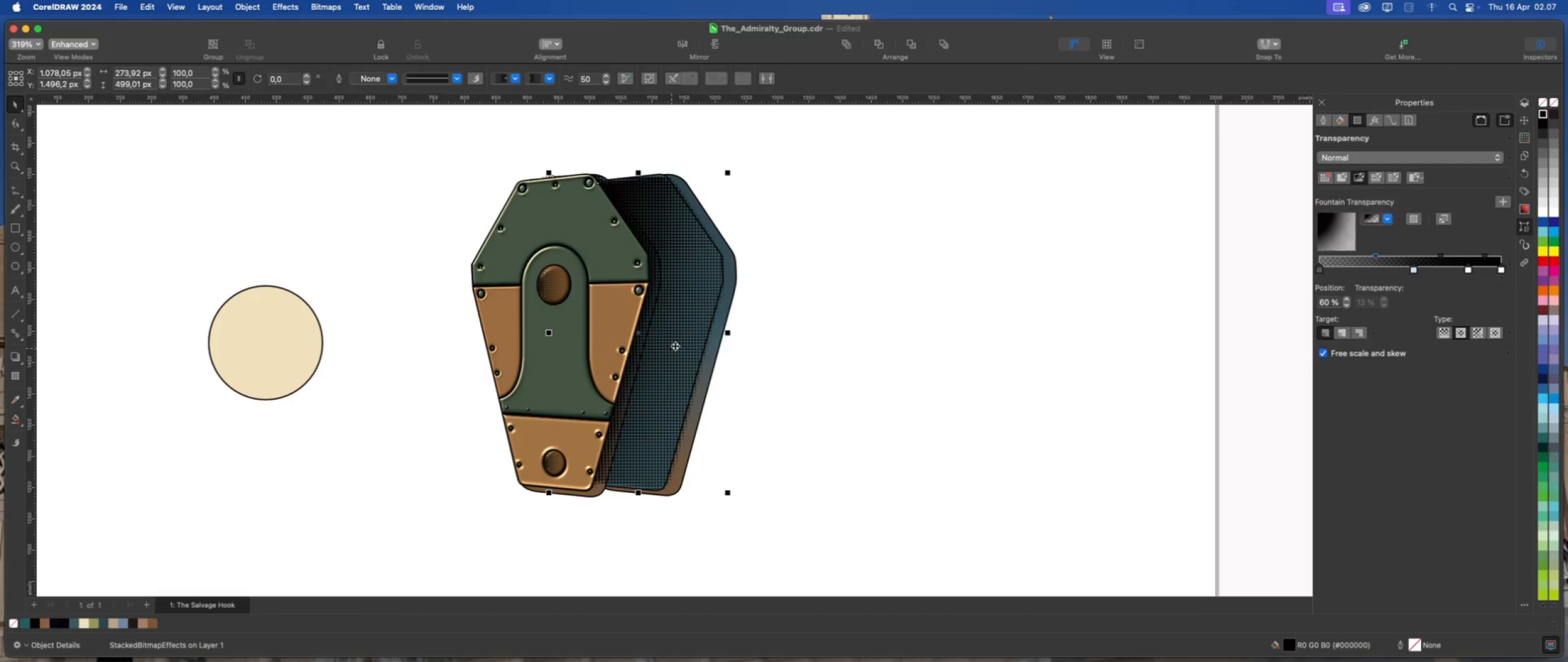 
right_click([684, 337])
 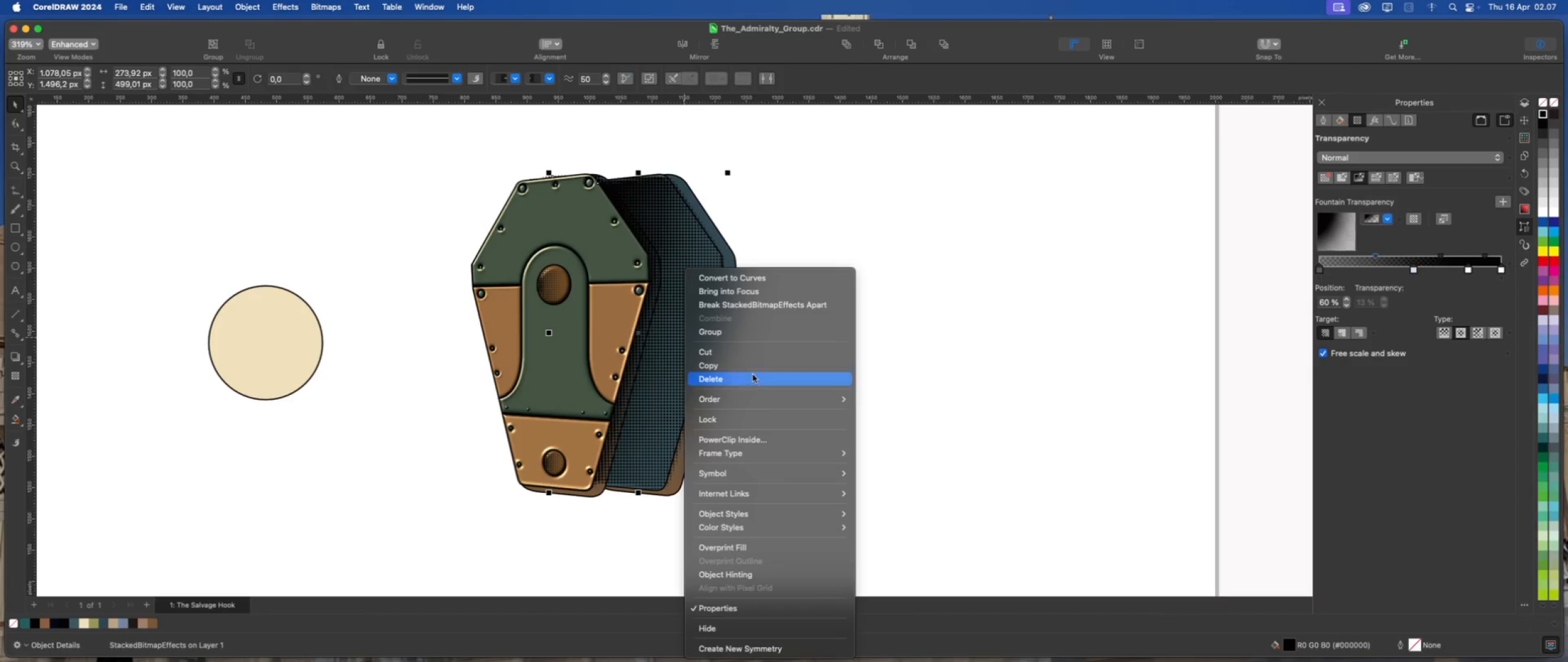 
mouse_move([783, 398])
 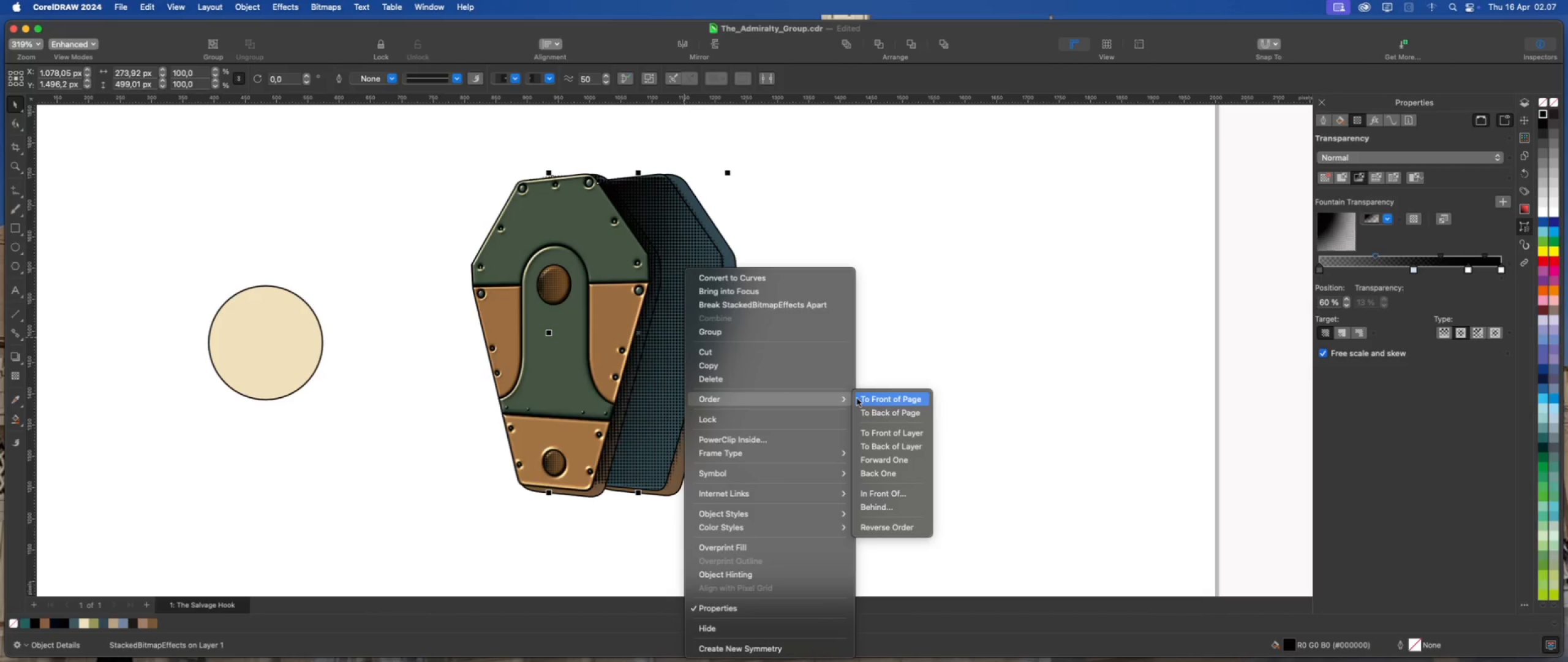 
left_click([897, 471])
 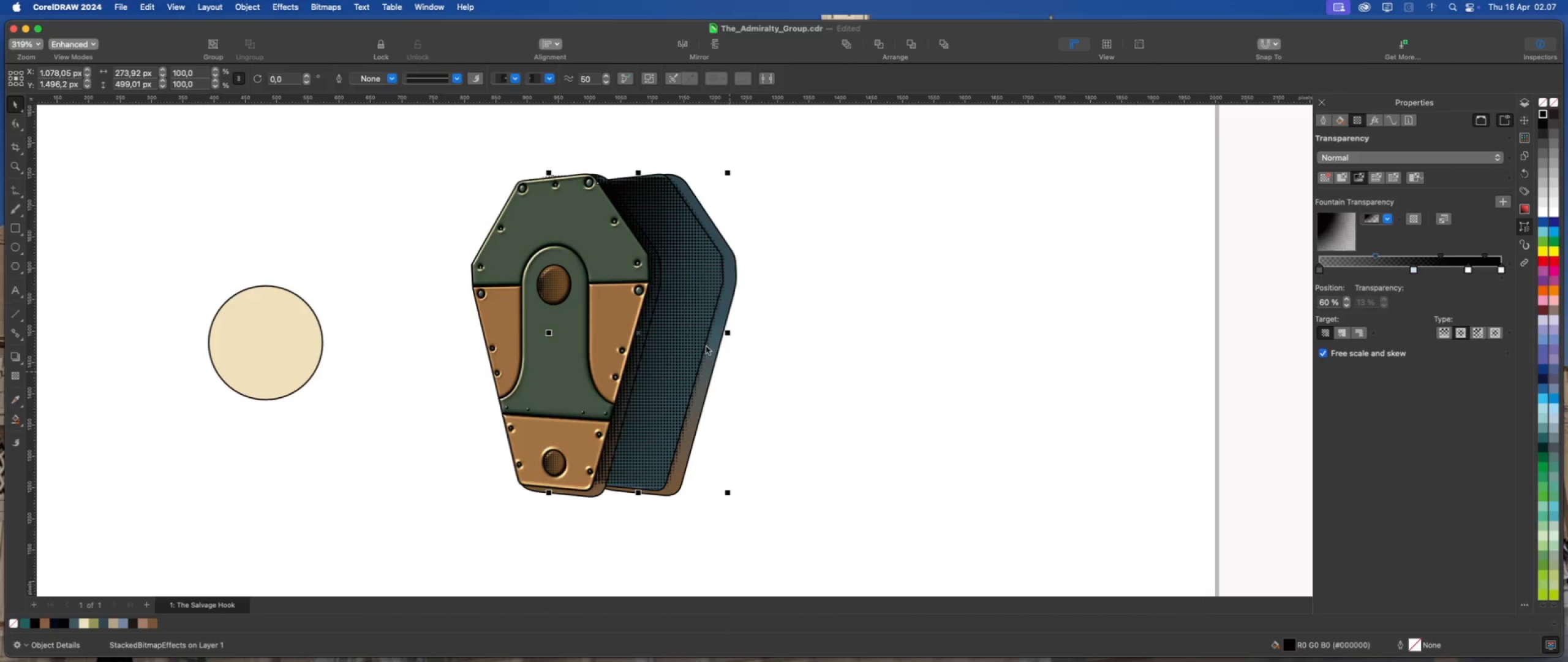 
right_click([693, 324])
 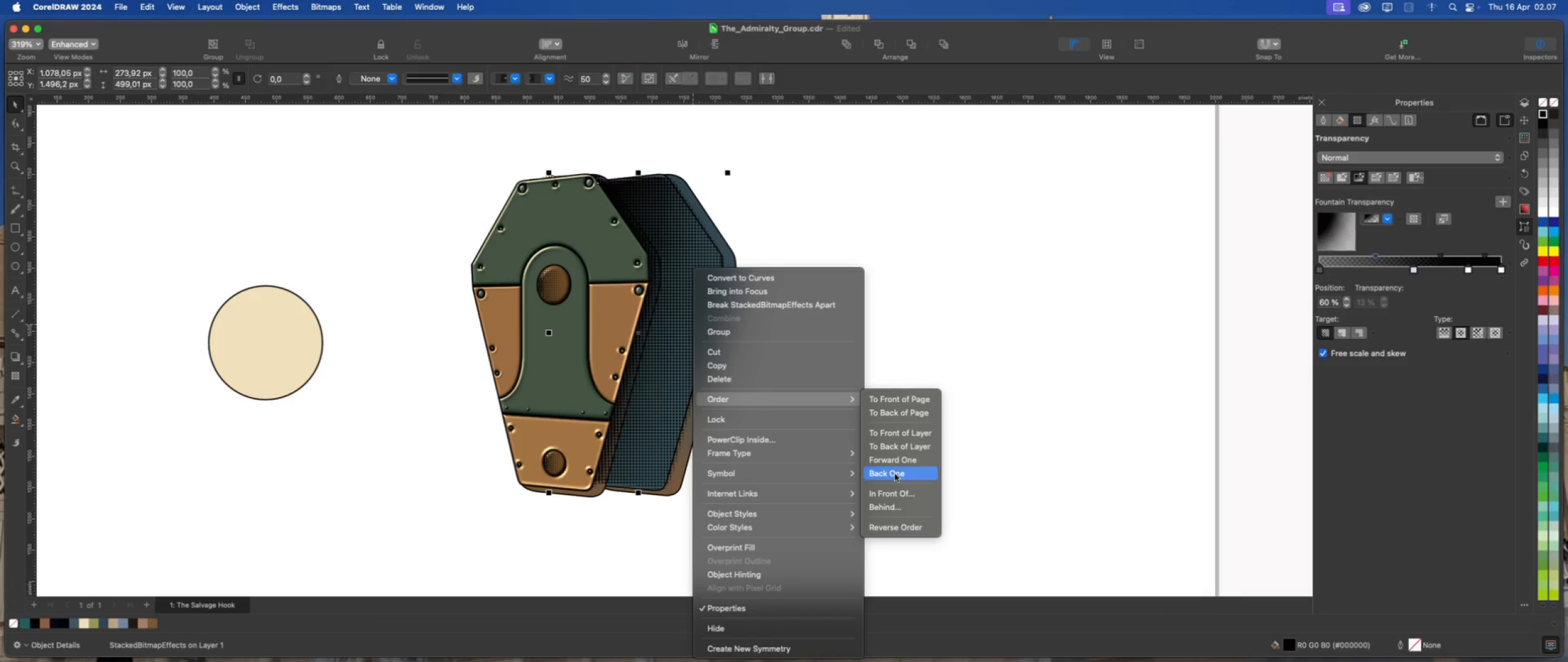 
wait(6.63)
 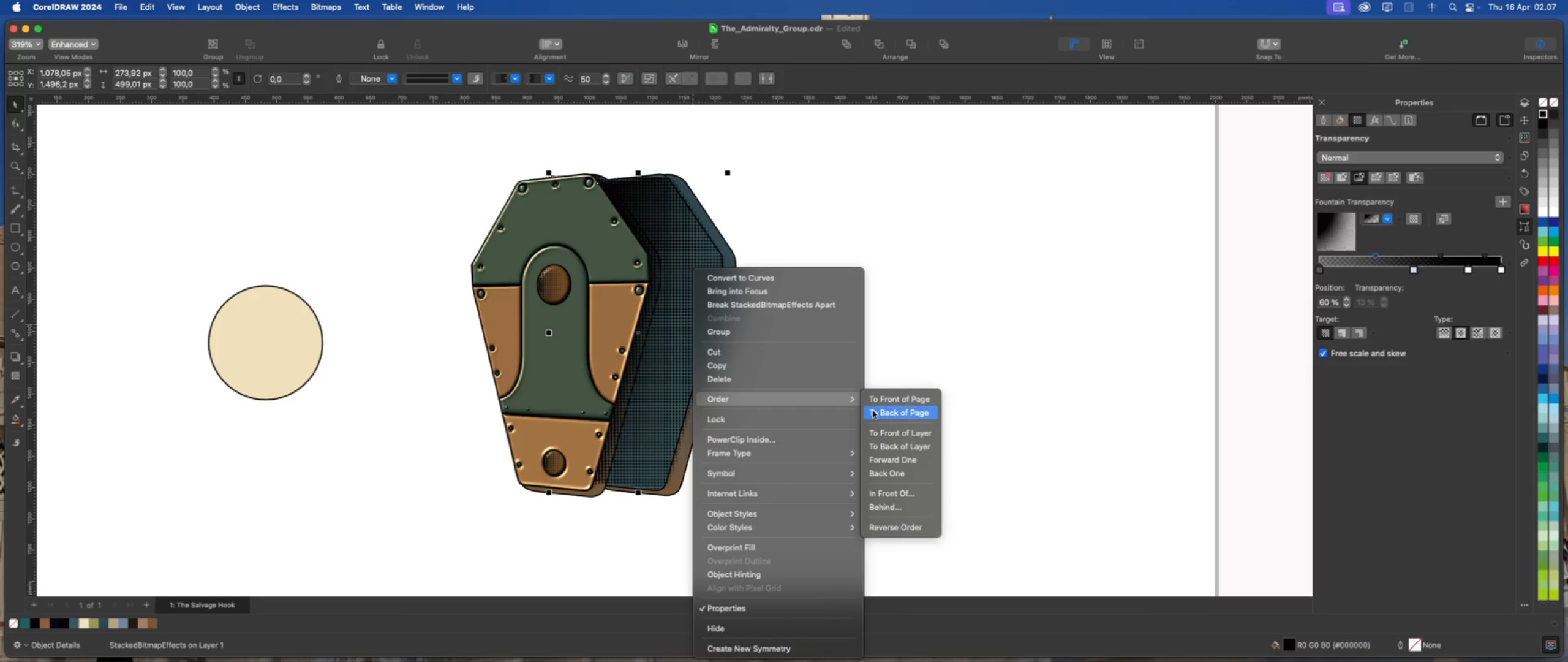 
left_click([894, 505])
 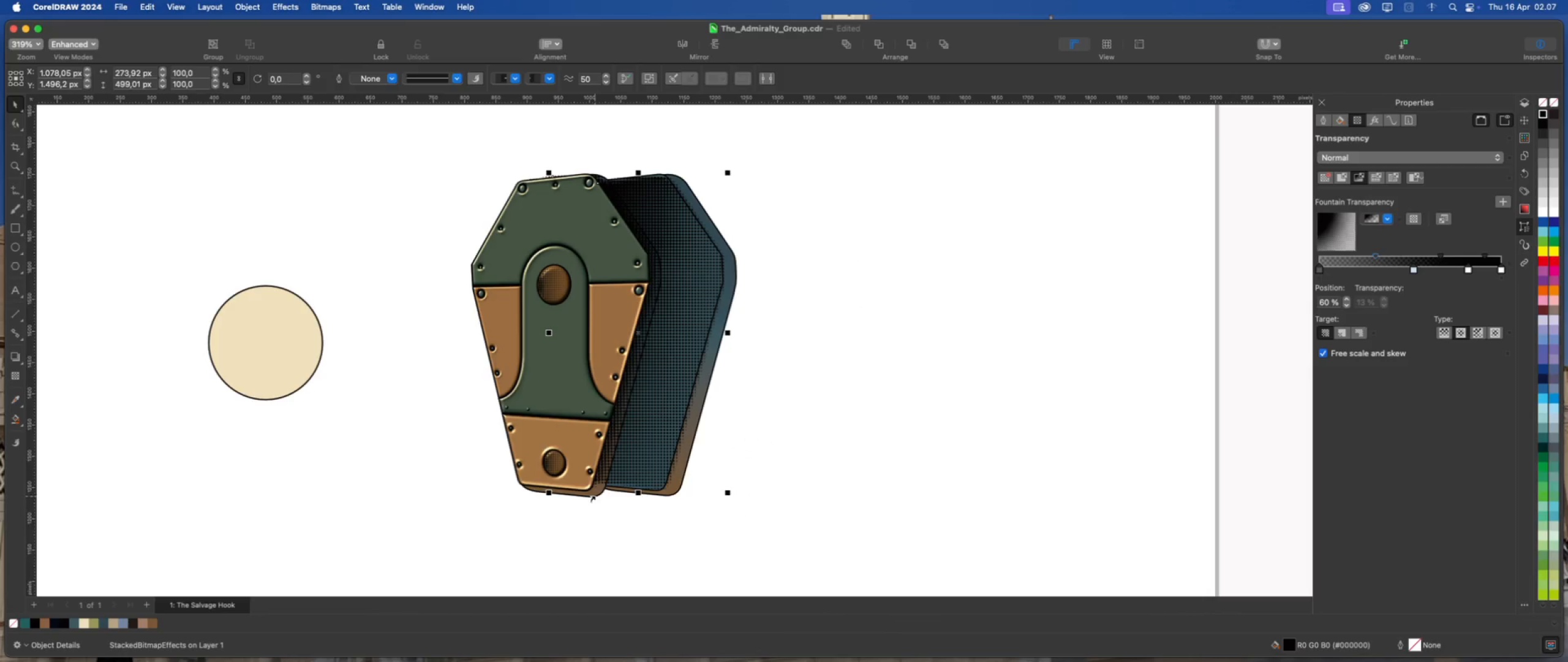 
left_click([595, 493])
 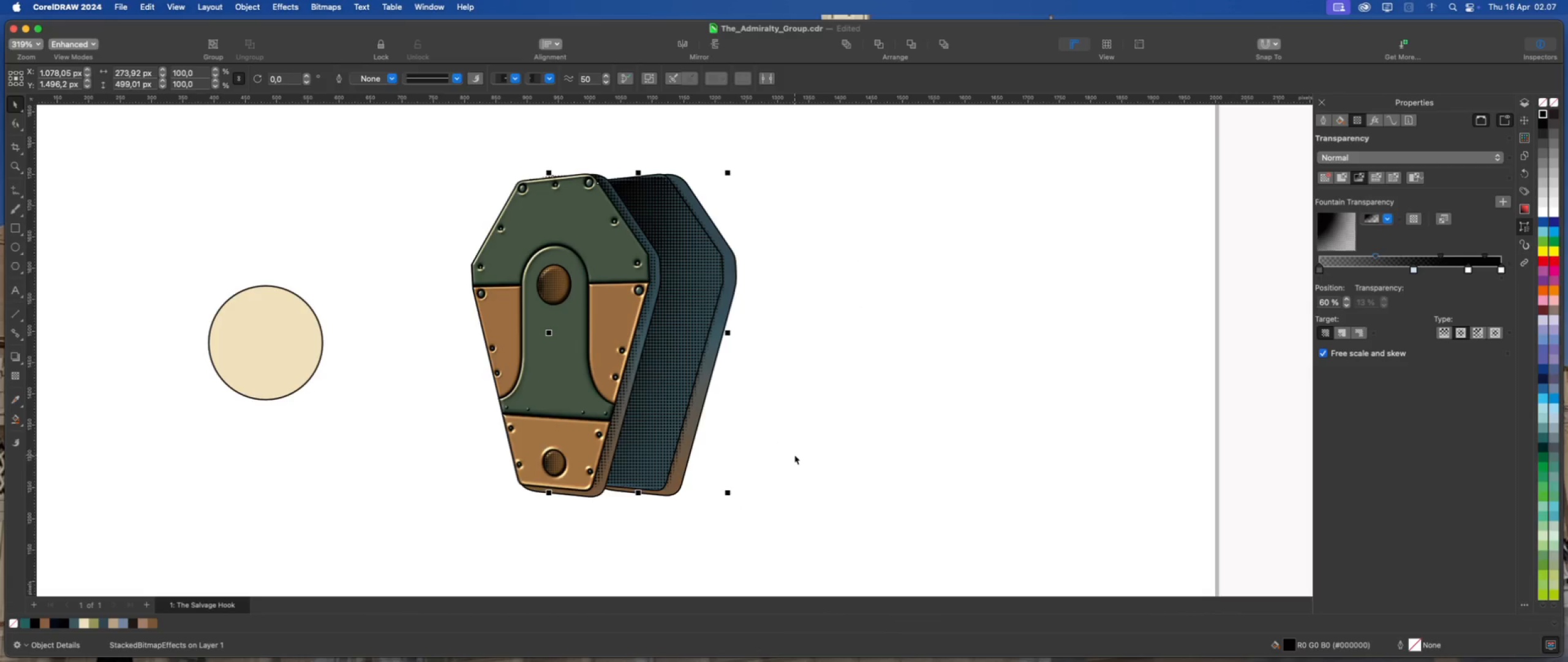 
left_click([794, 455])
 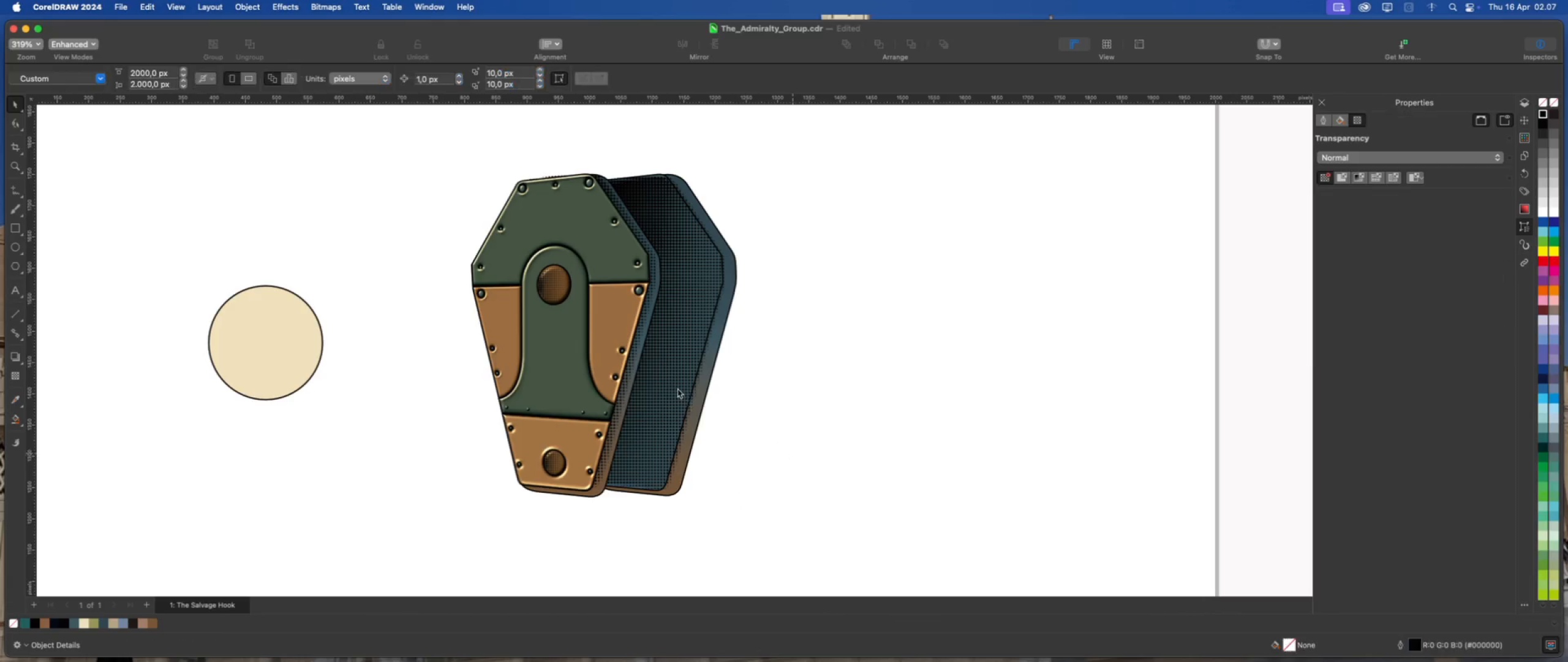 
left_click([676, 387])
 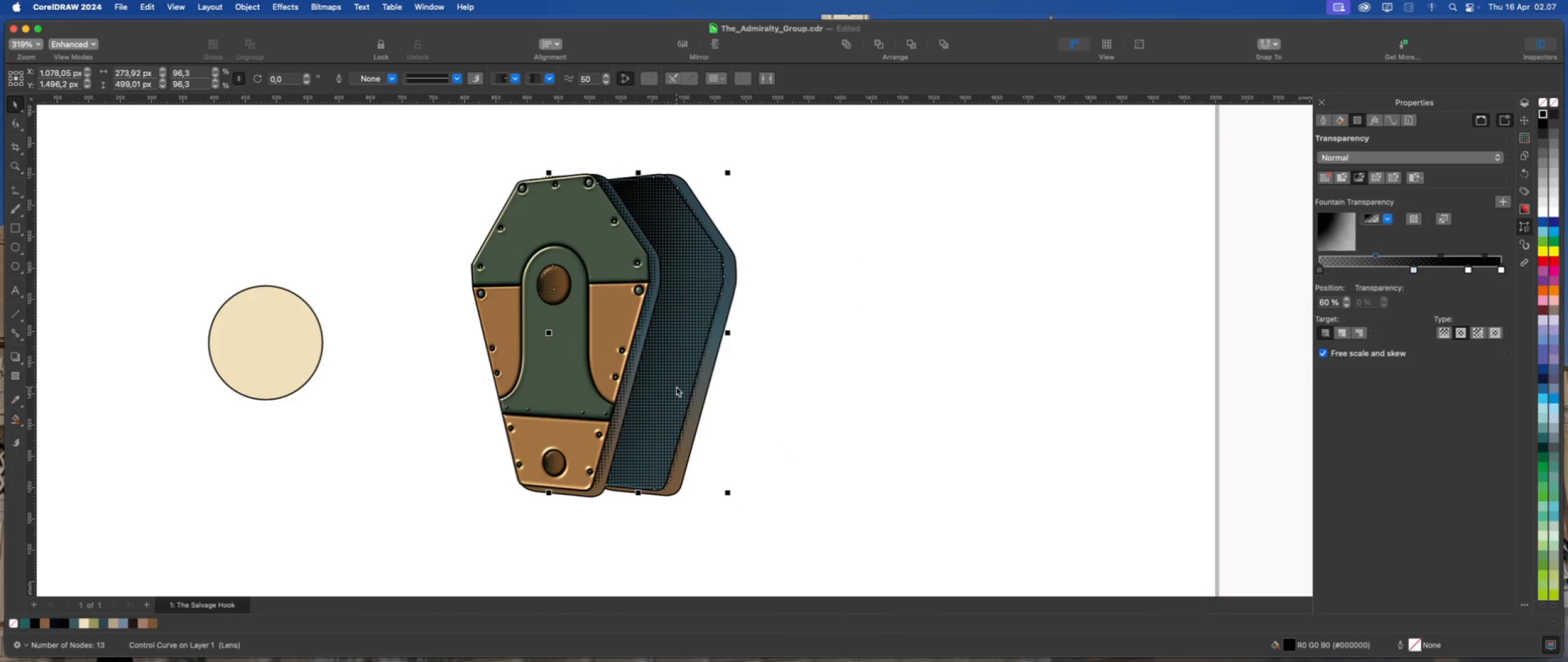 
key(ArrowRight)
 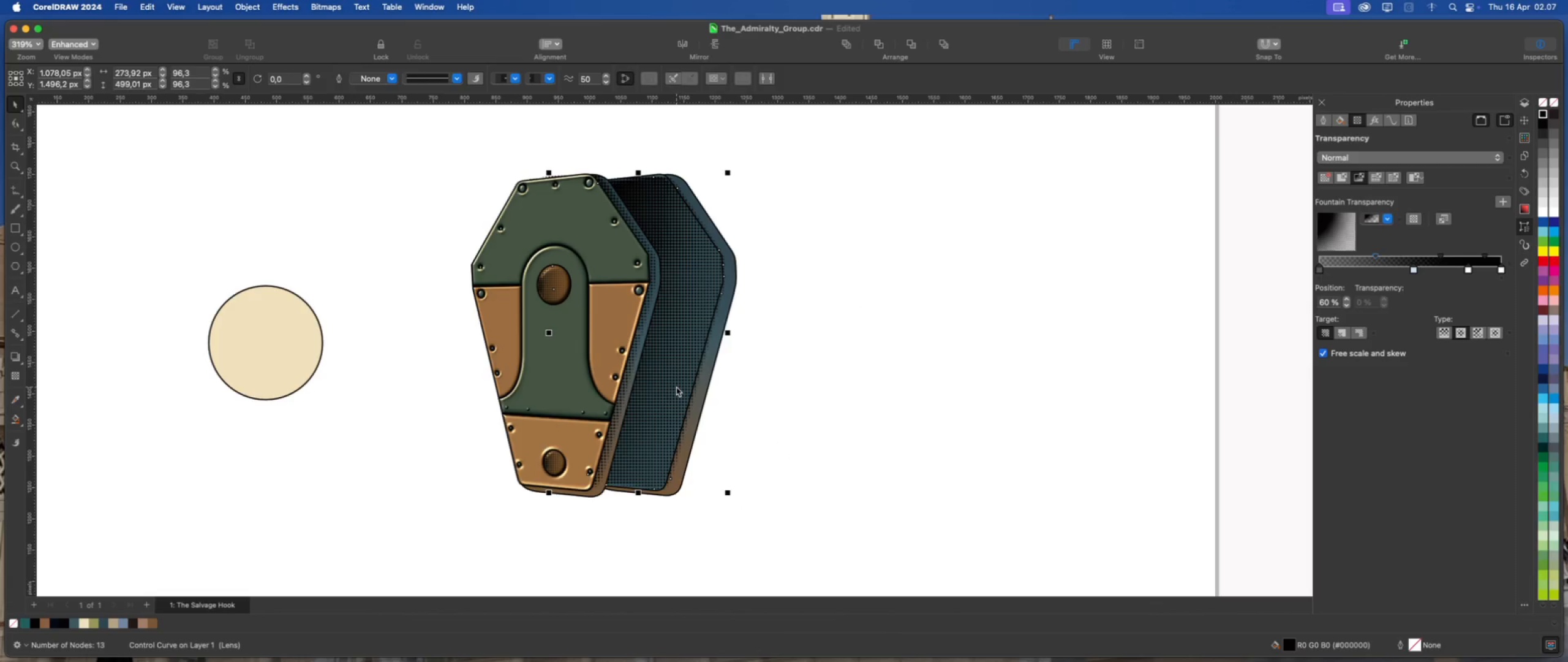 
key(ArrowRight)
 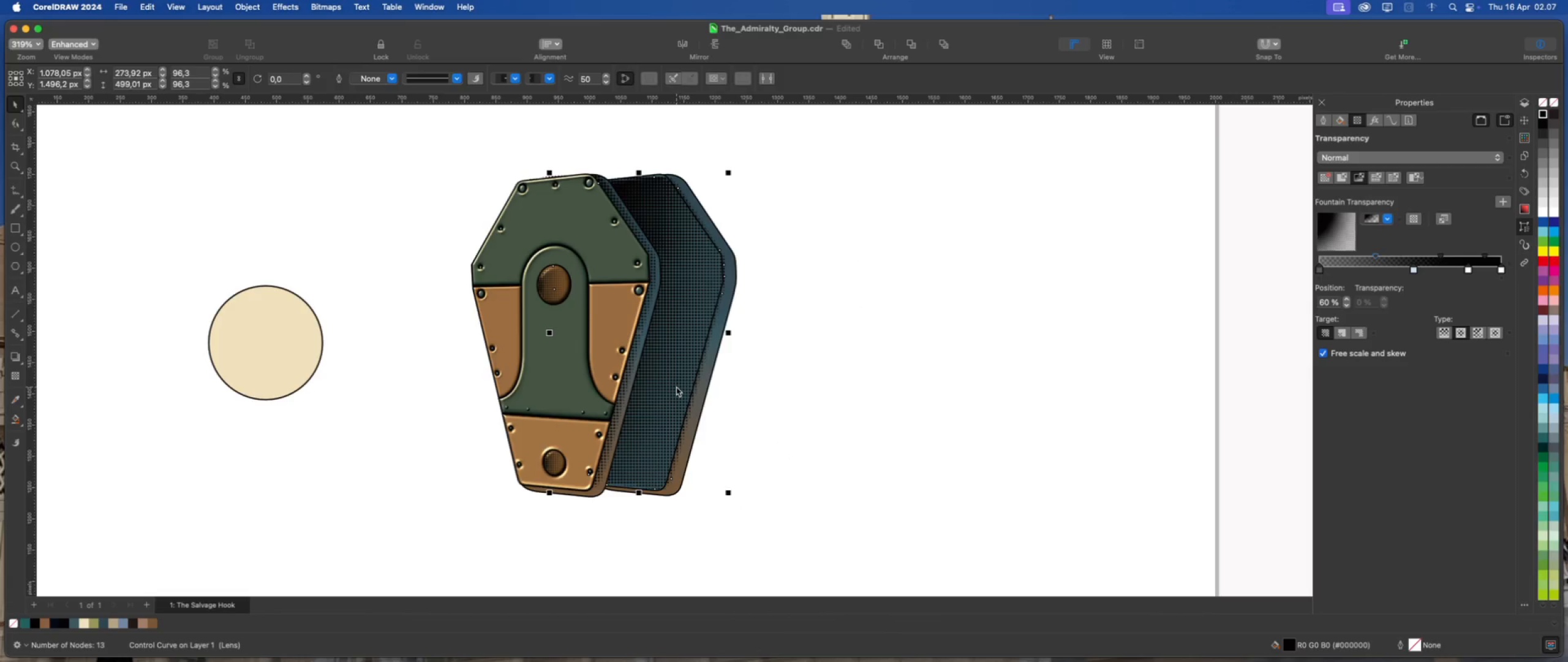 
key(ArrowRight)
 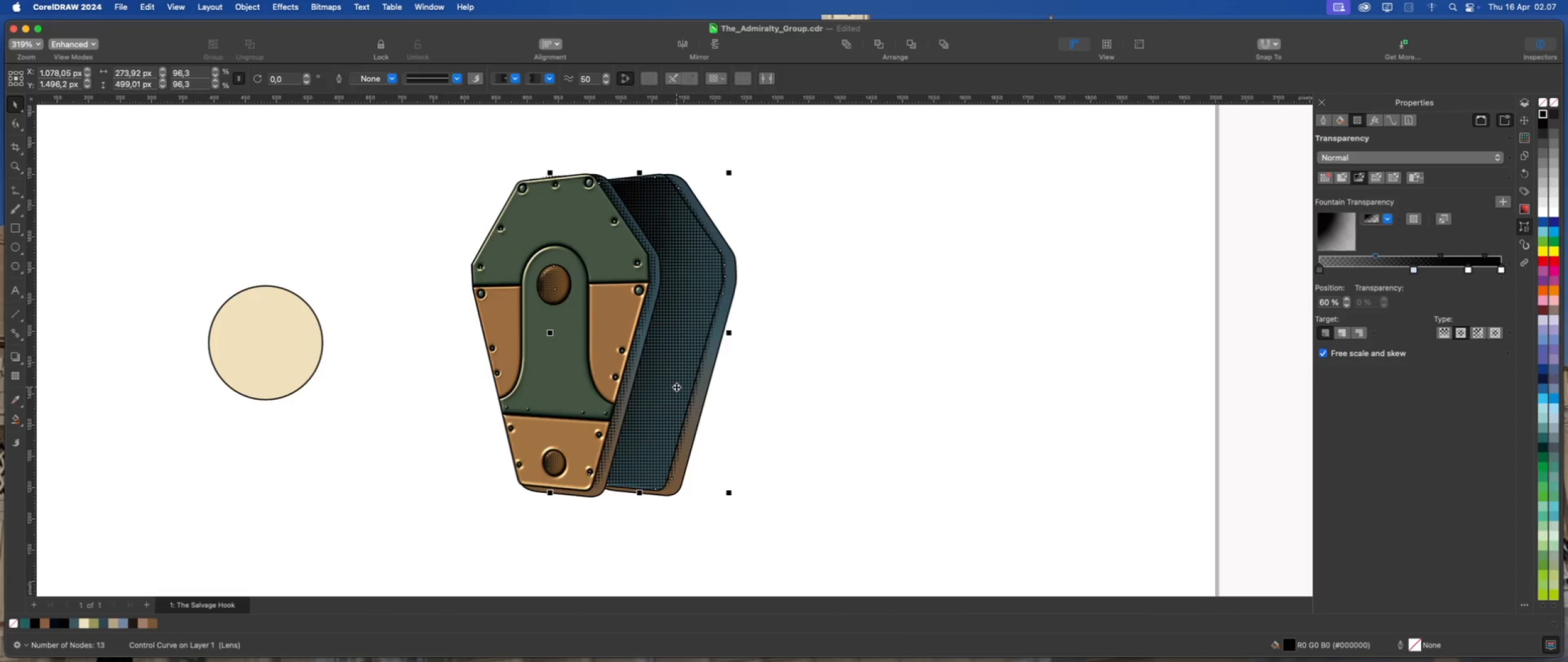 
key(ArrowRight)
 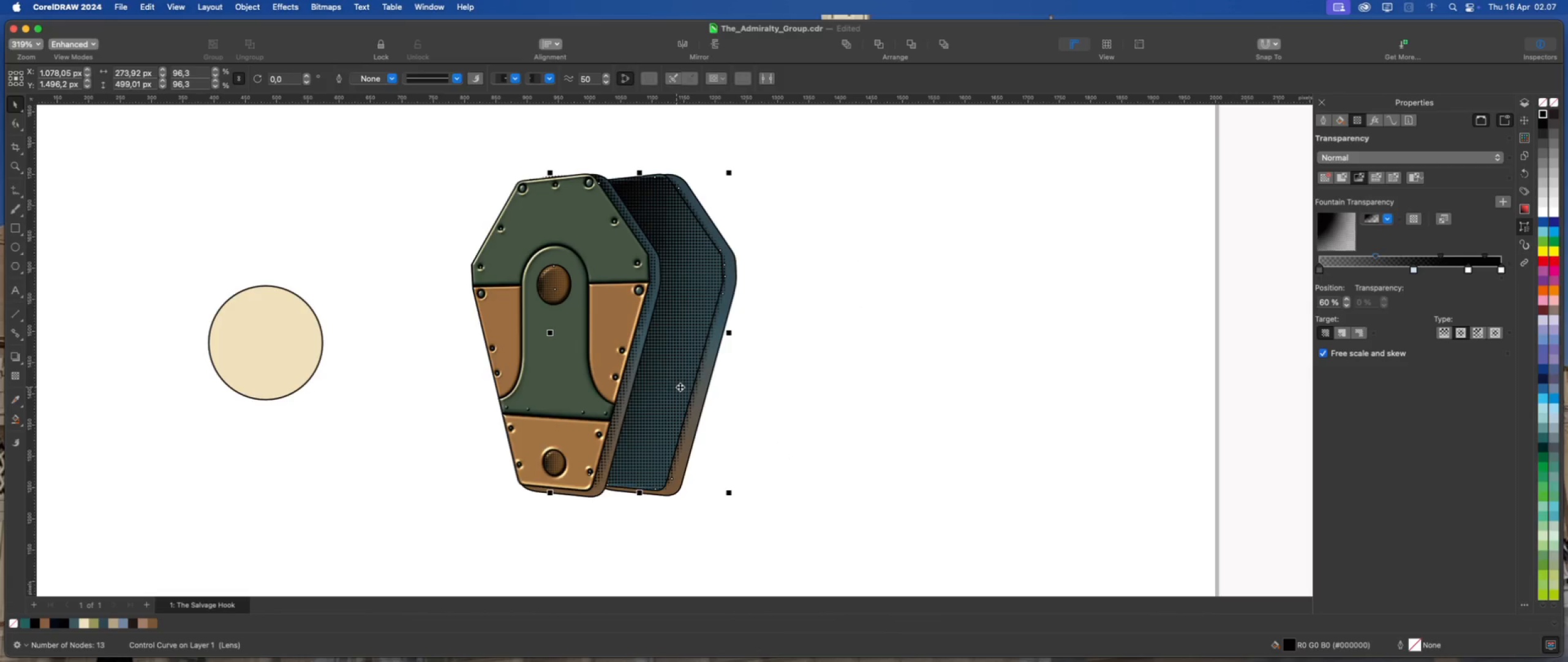 
key(ArrowRight)
 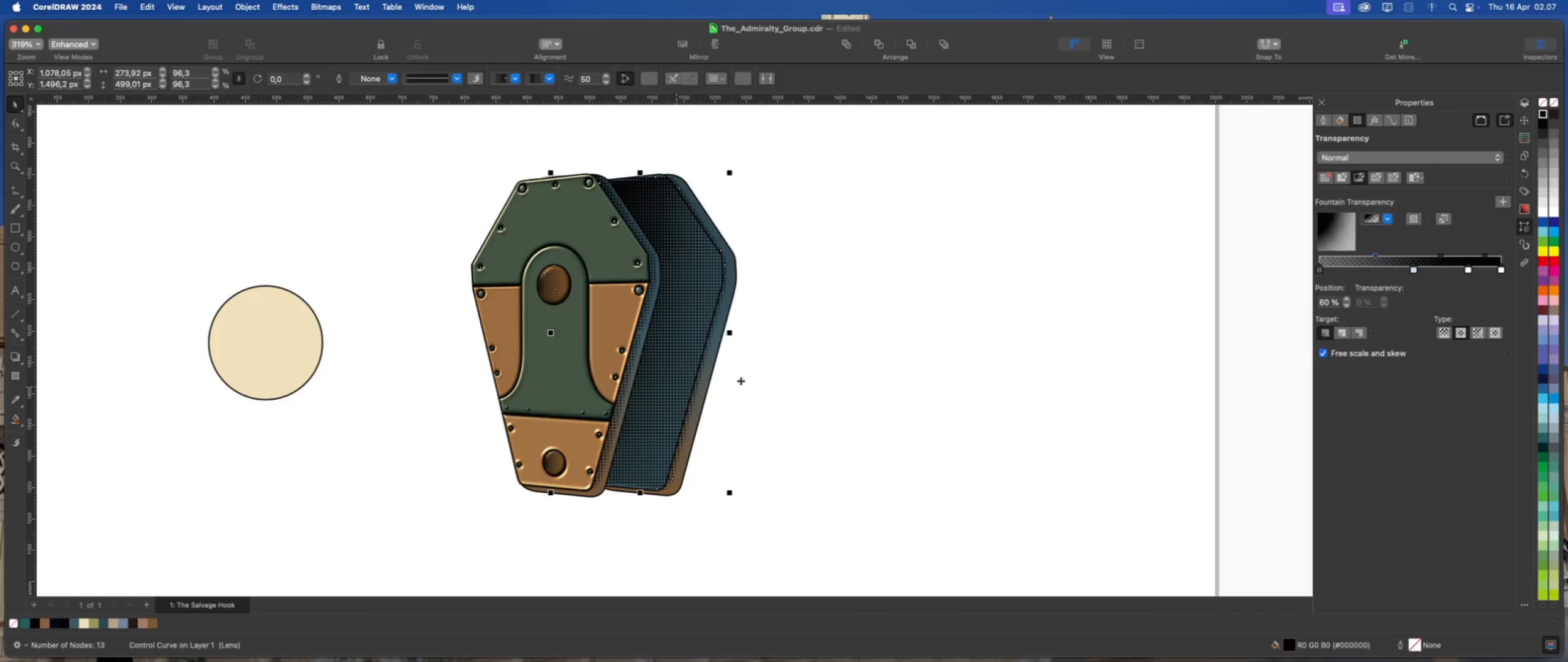 
key(ArrowRight)
 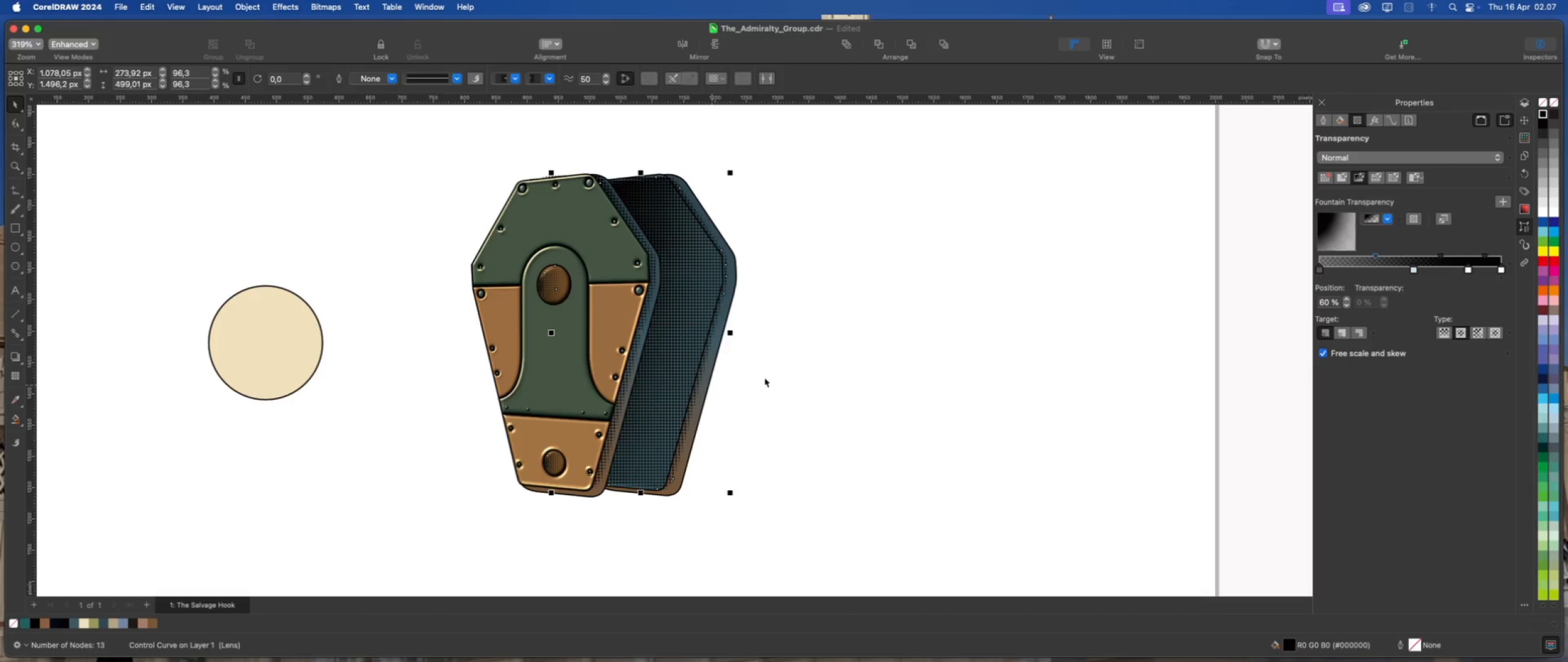 
left_click([764, 378])
 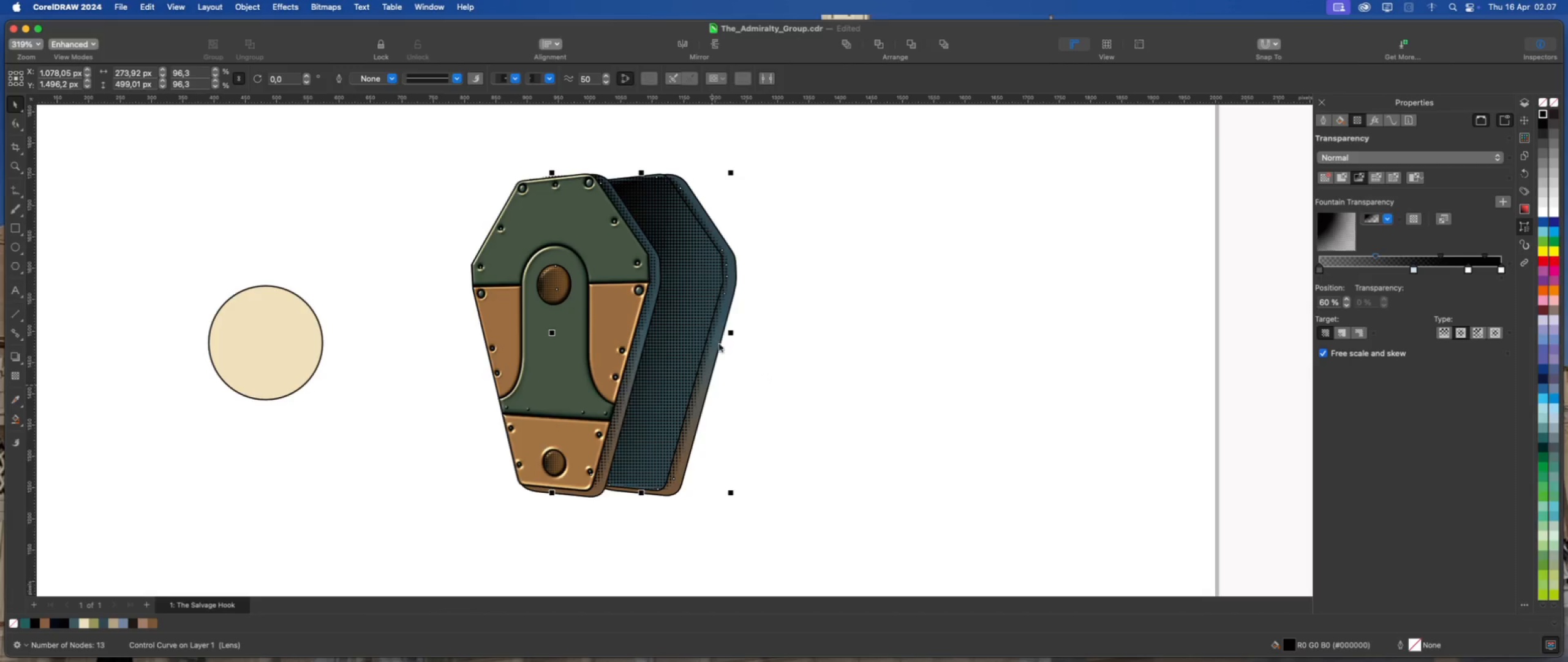 
scroll: coordinate [712, 342], scroll_direction: down, amount: 2.0
 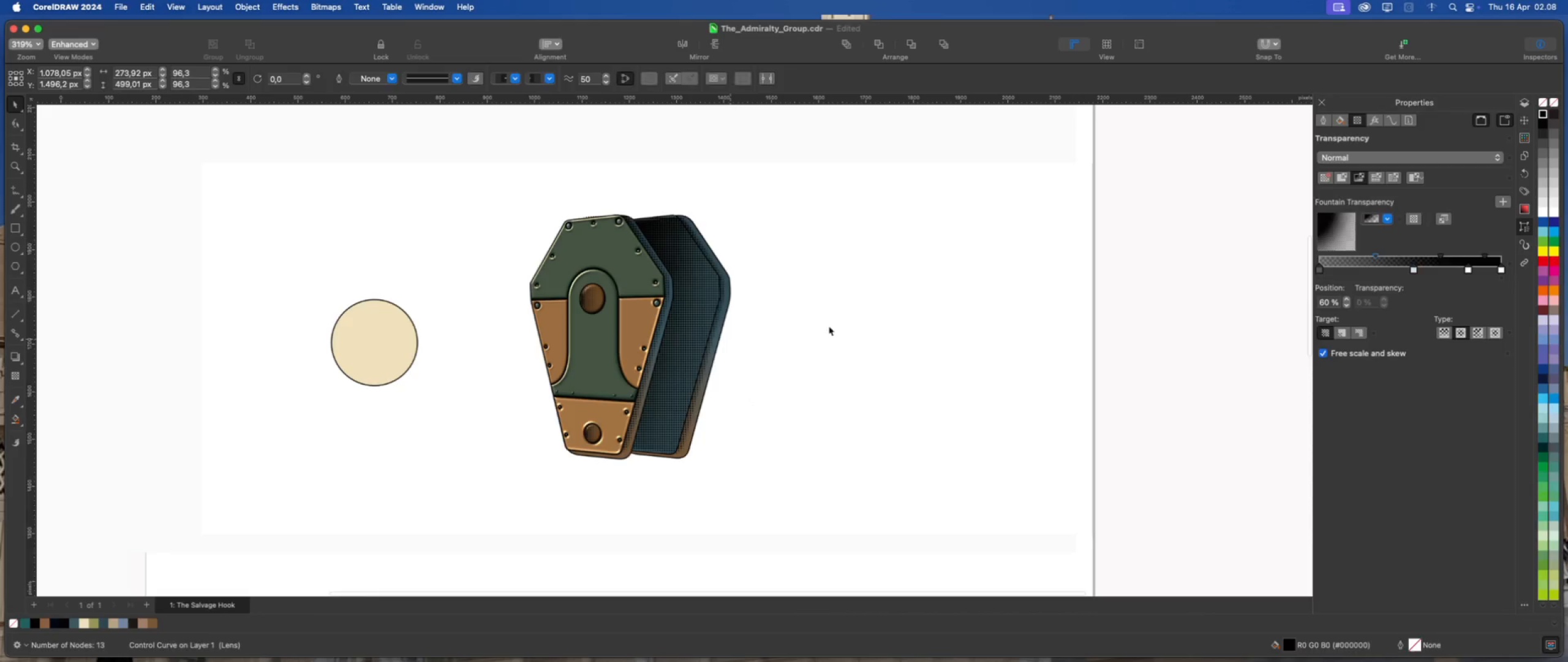 
left_click([829, 326])
 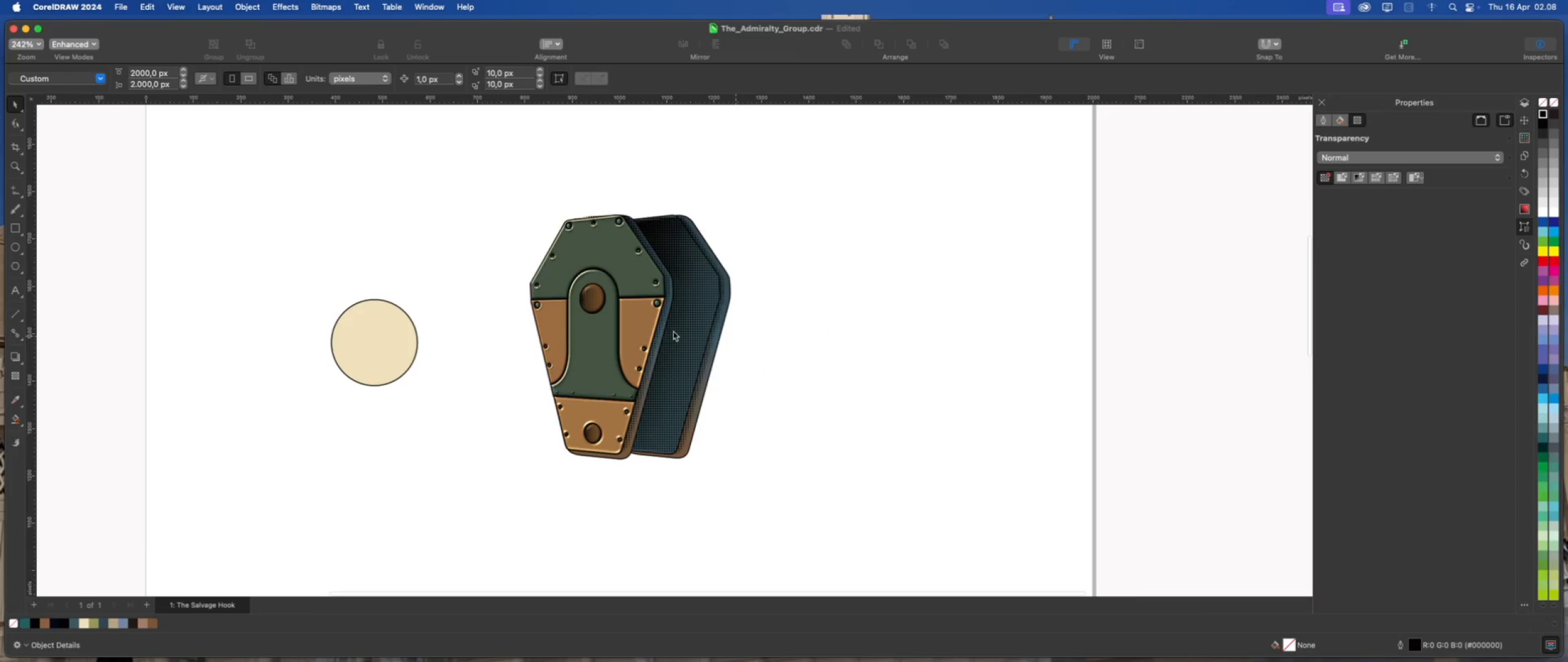 
scroll: coordinate [629, 325], scroll_direction: up, amount: 2.0
 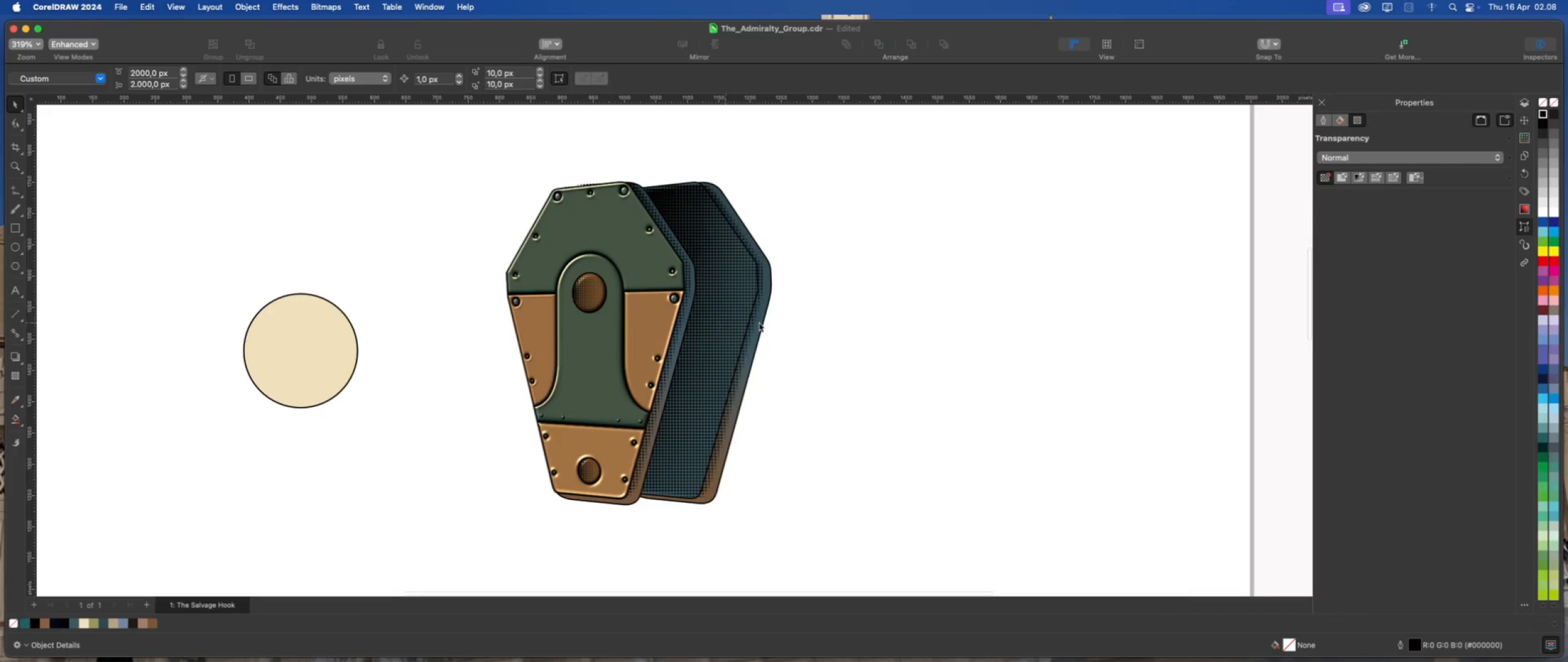 
left_click([796, 322])
 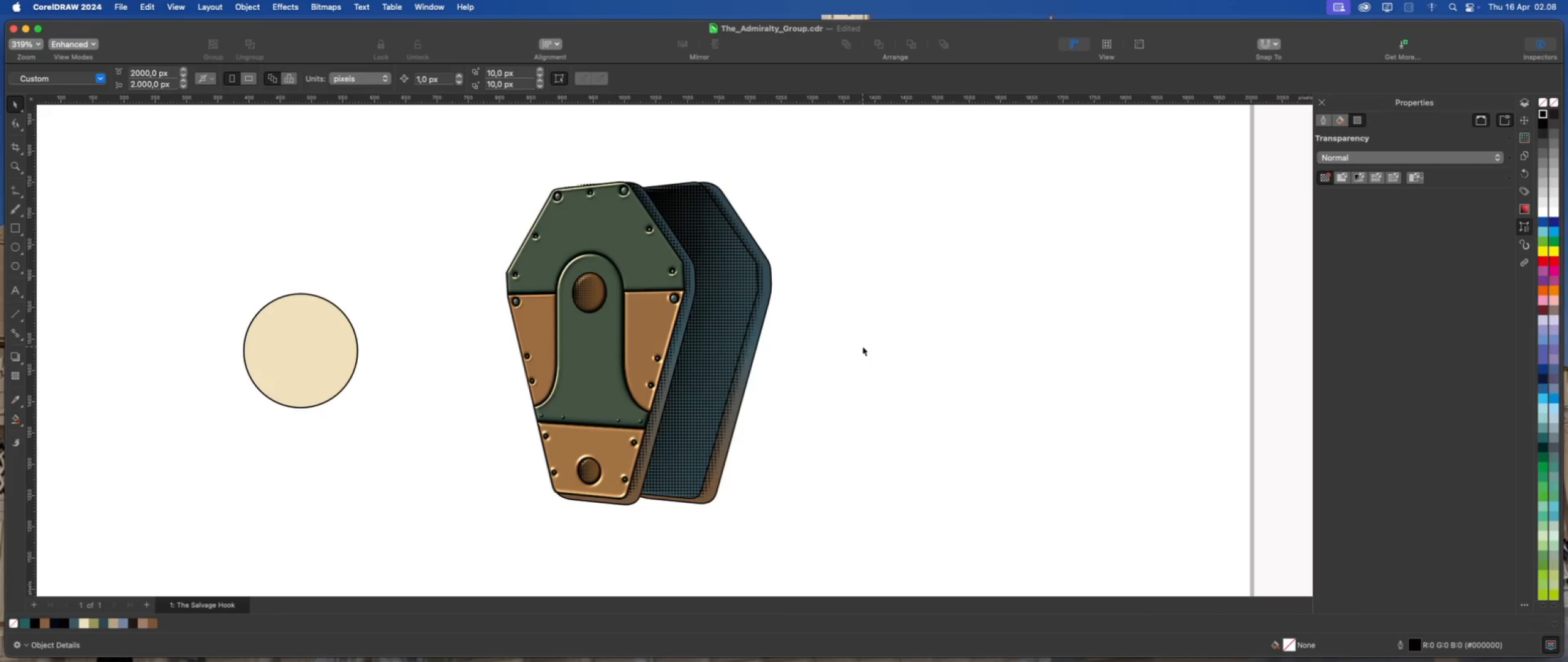 
wait(7.01)
 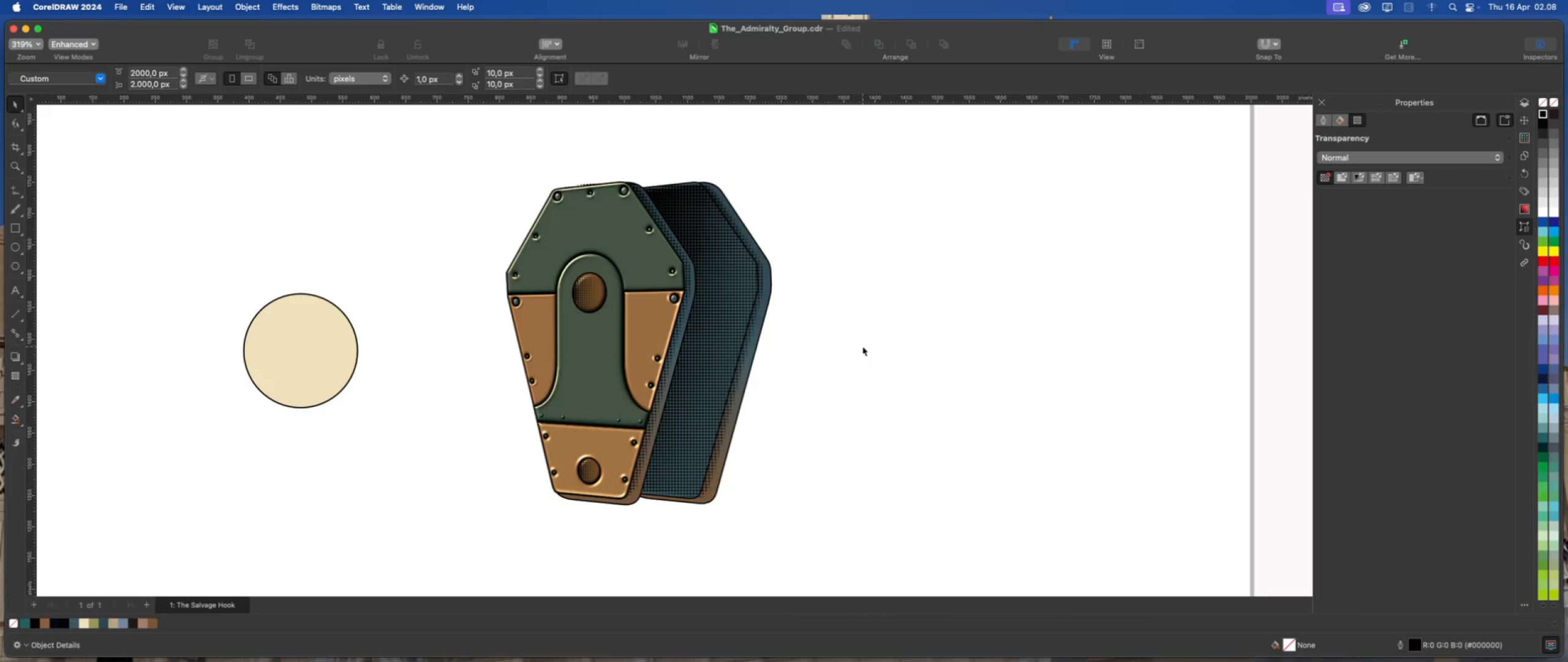 
scroll: coordinate [397, 292], scroll_direction: down, amount: 2.0
 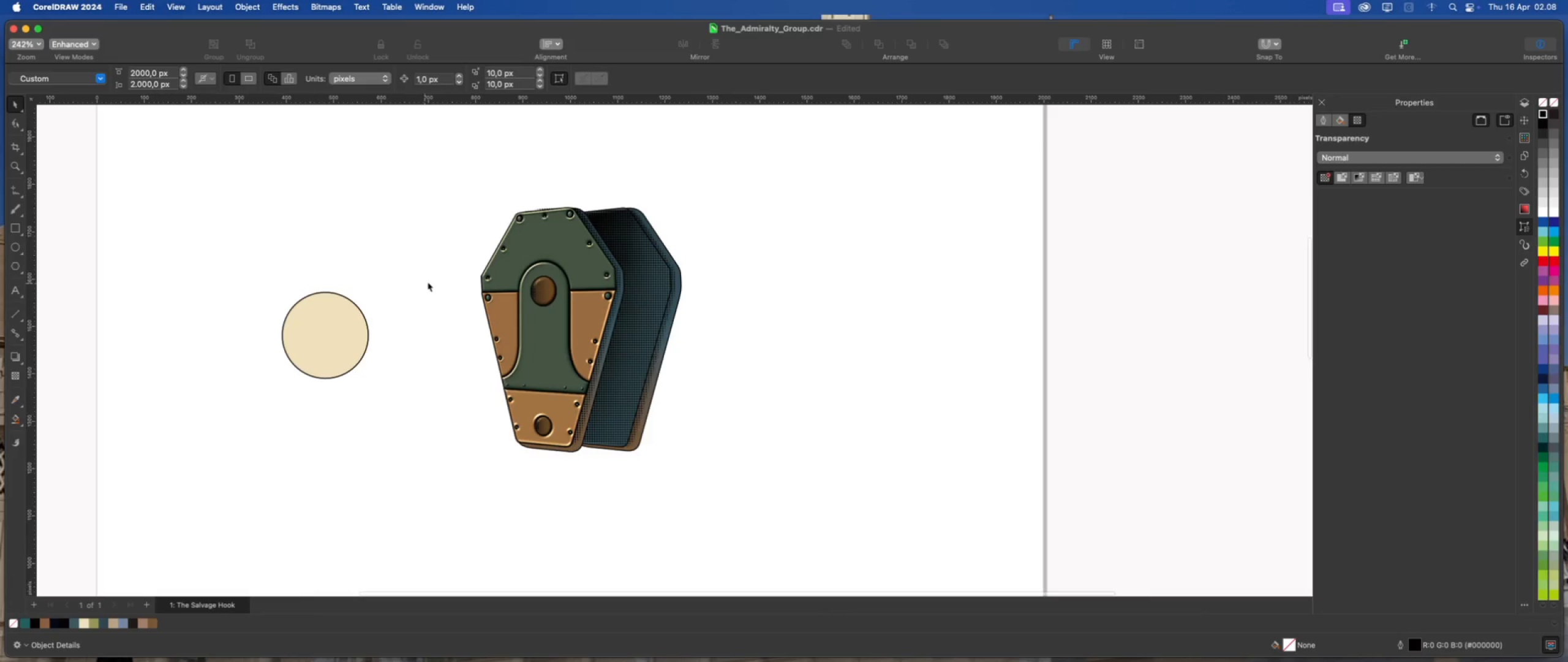 
left_click([428, 282])
 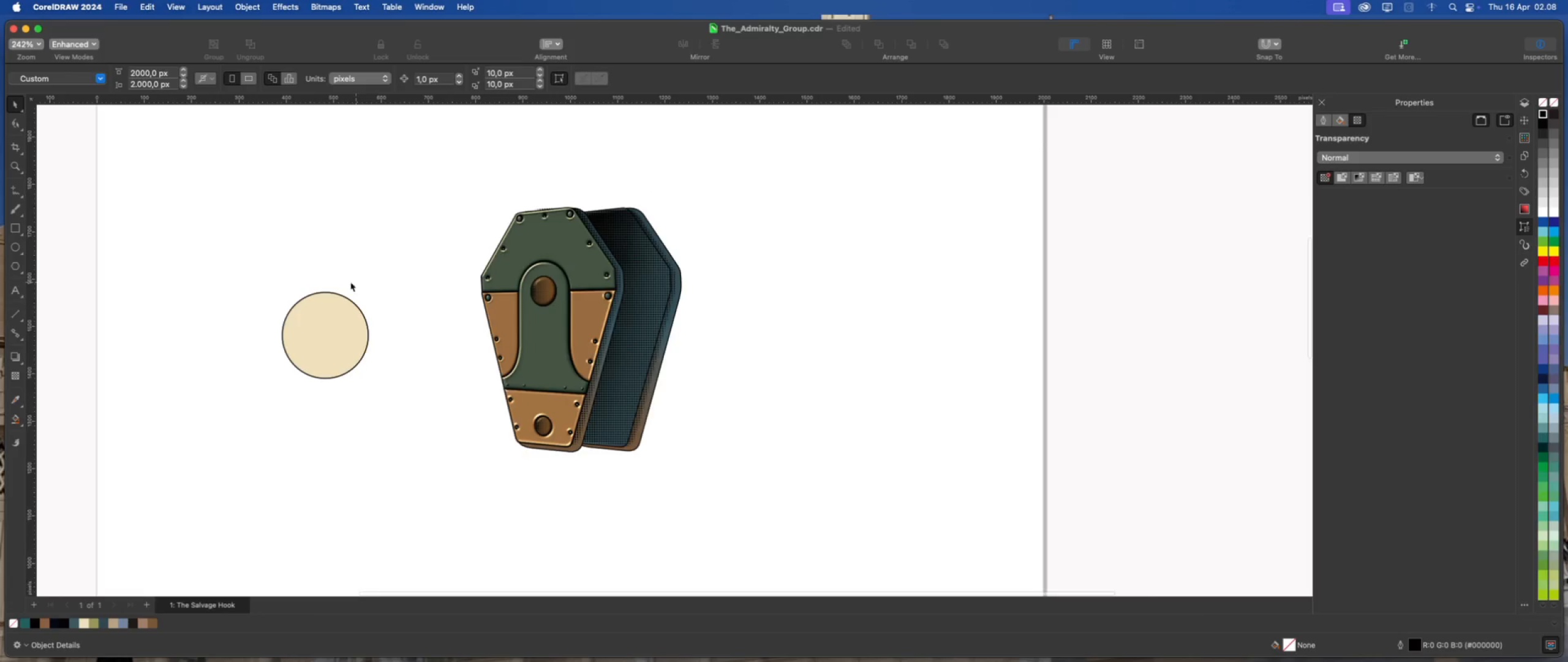 
scroll: coordinate [344, 282], scroll_direction: up, amount: 1.0
 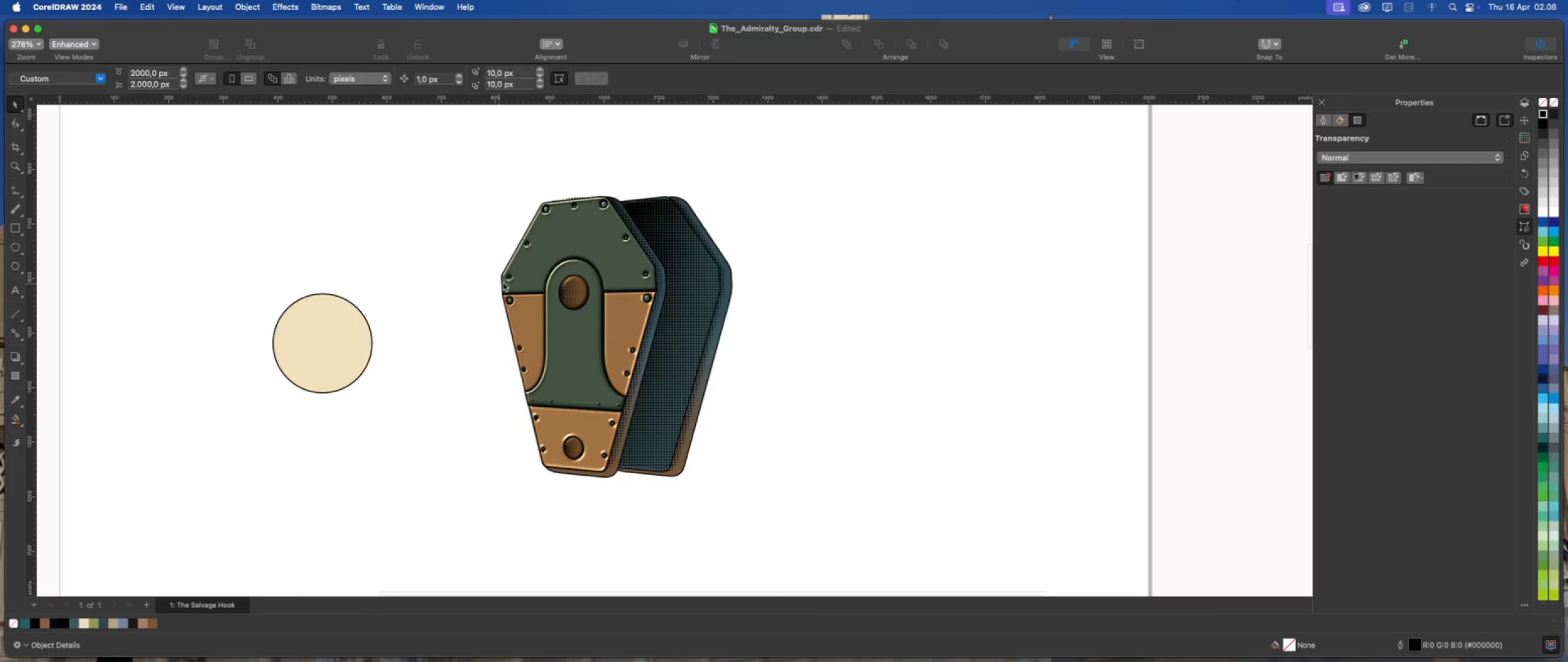 
left_click([608, 255])
 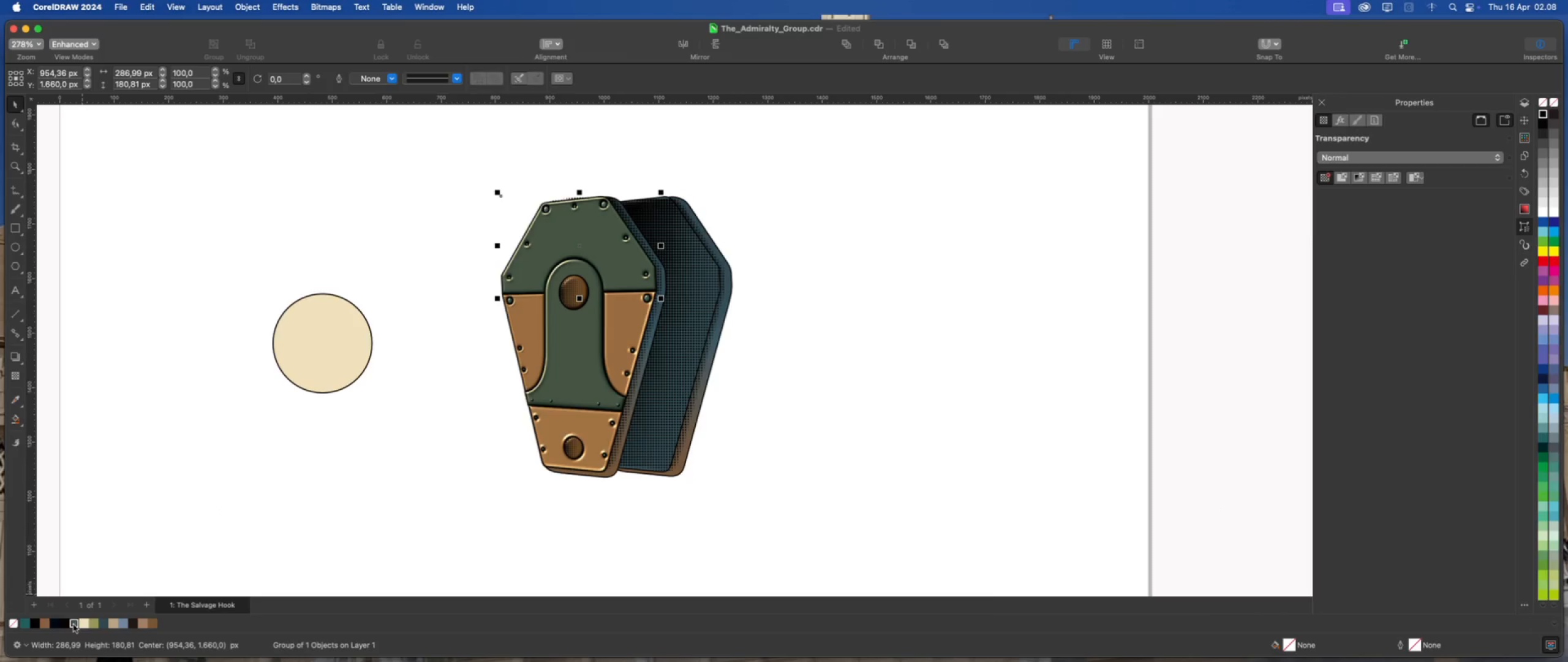 
wait(7.98)
 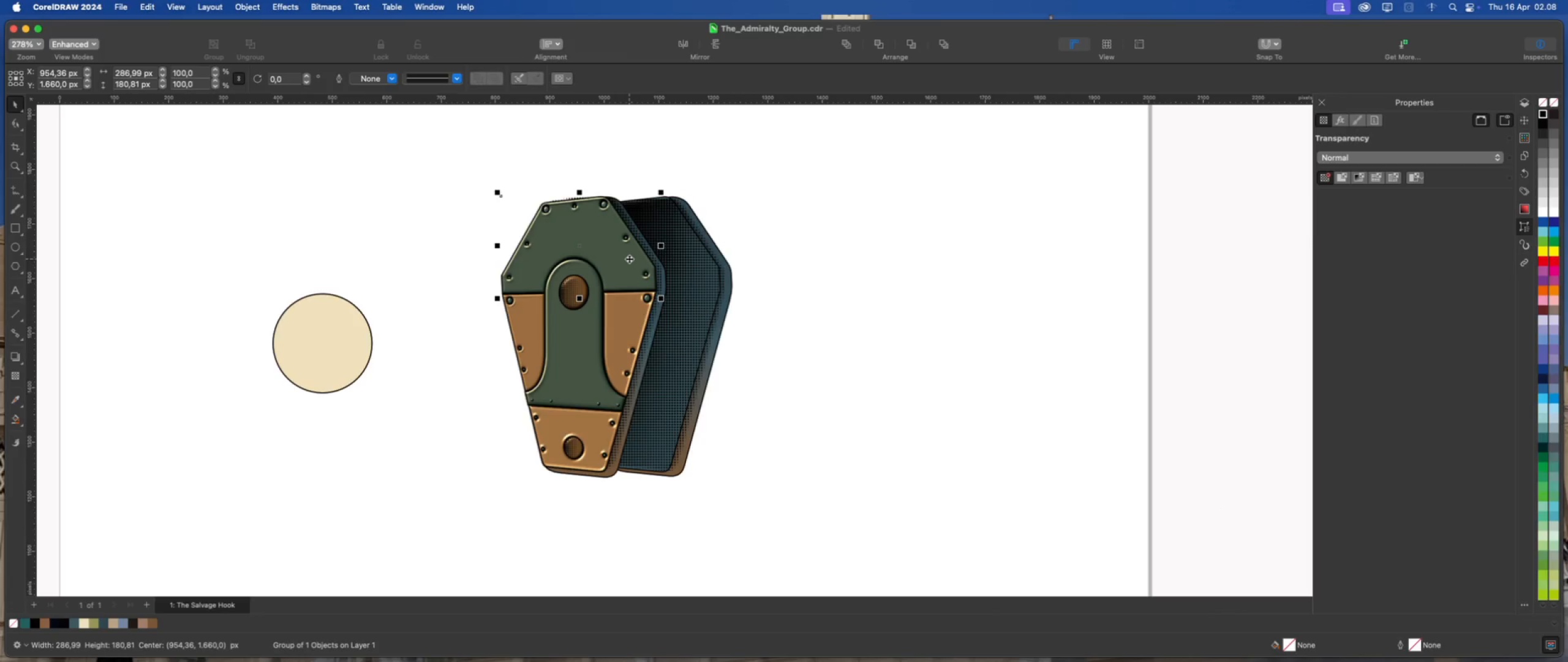 
left_click([104, 623])
 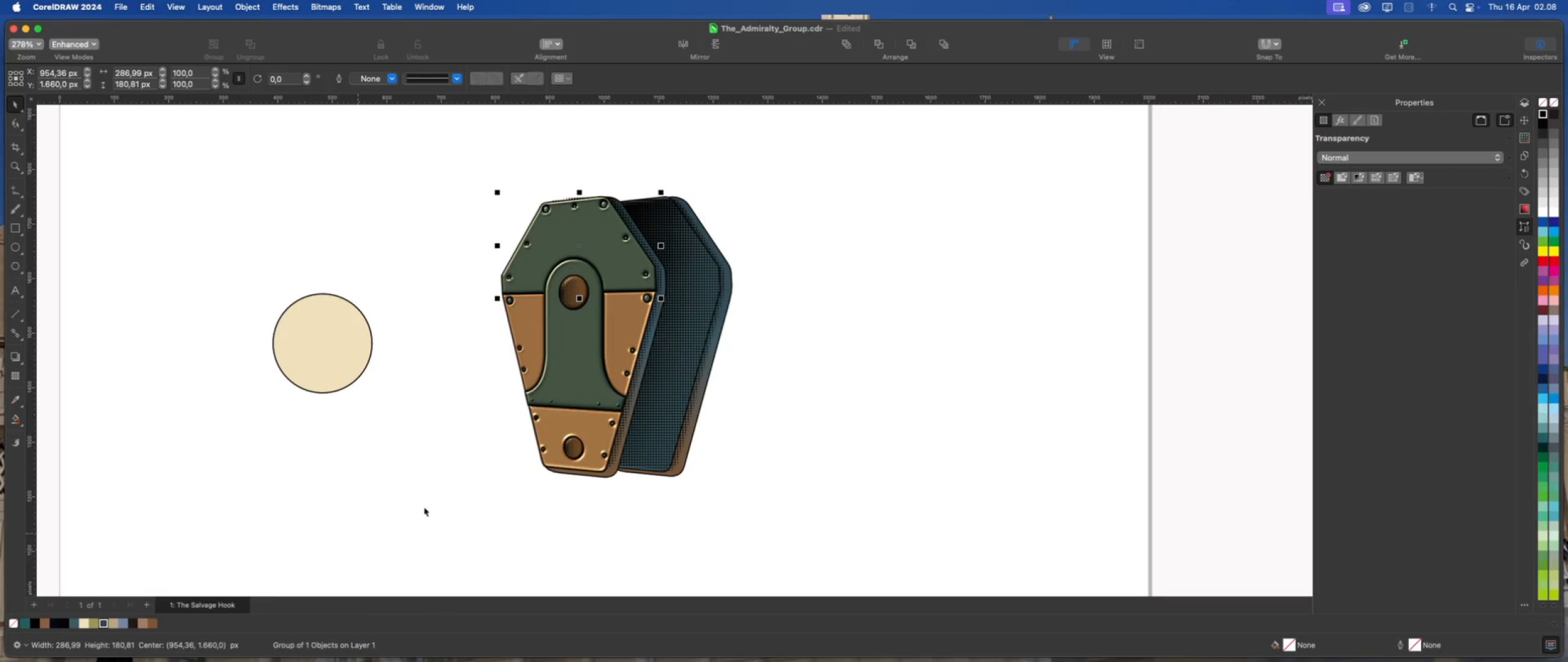 
scroll: coordinate [637, 245], scroll_direction: up, amount: 4.0
 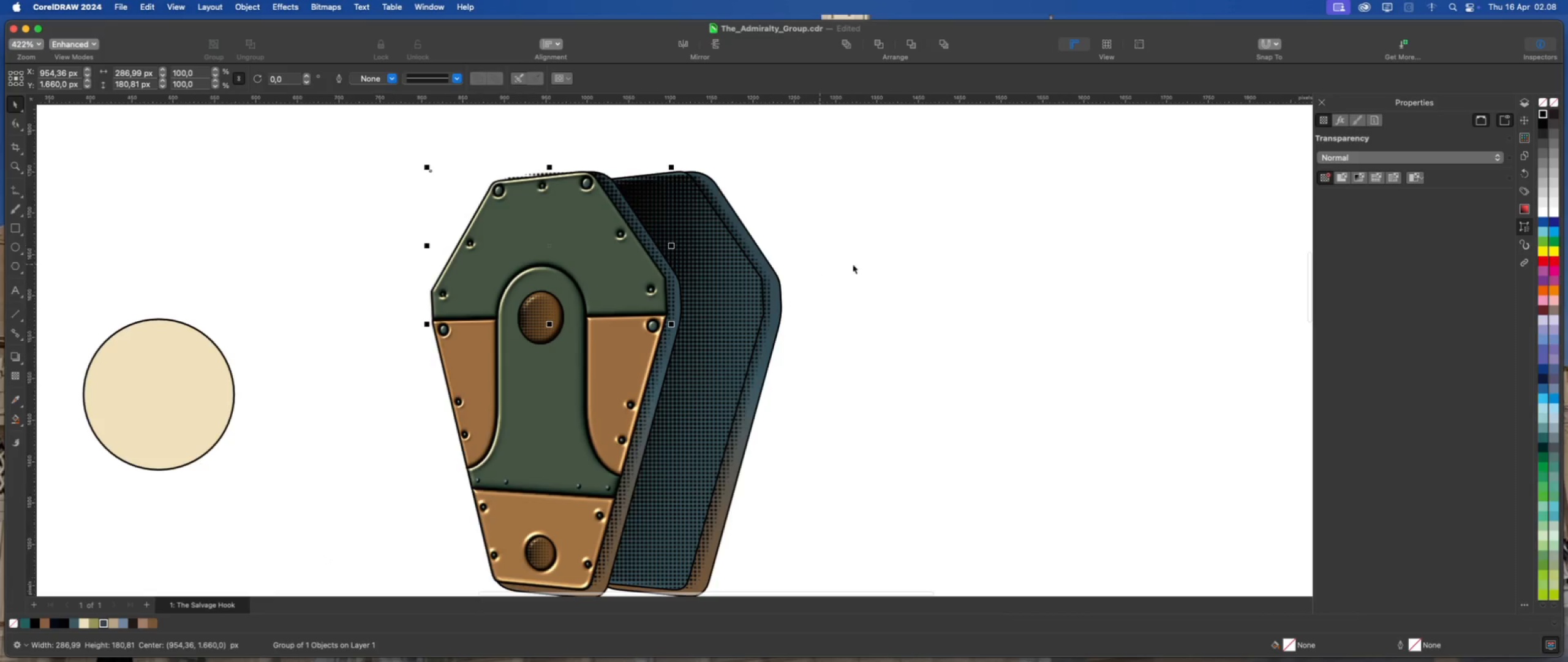 
left_click([877, 265])
 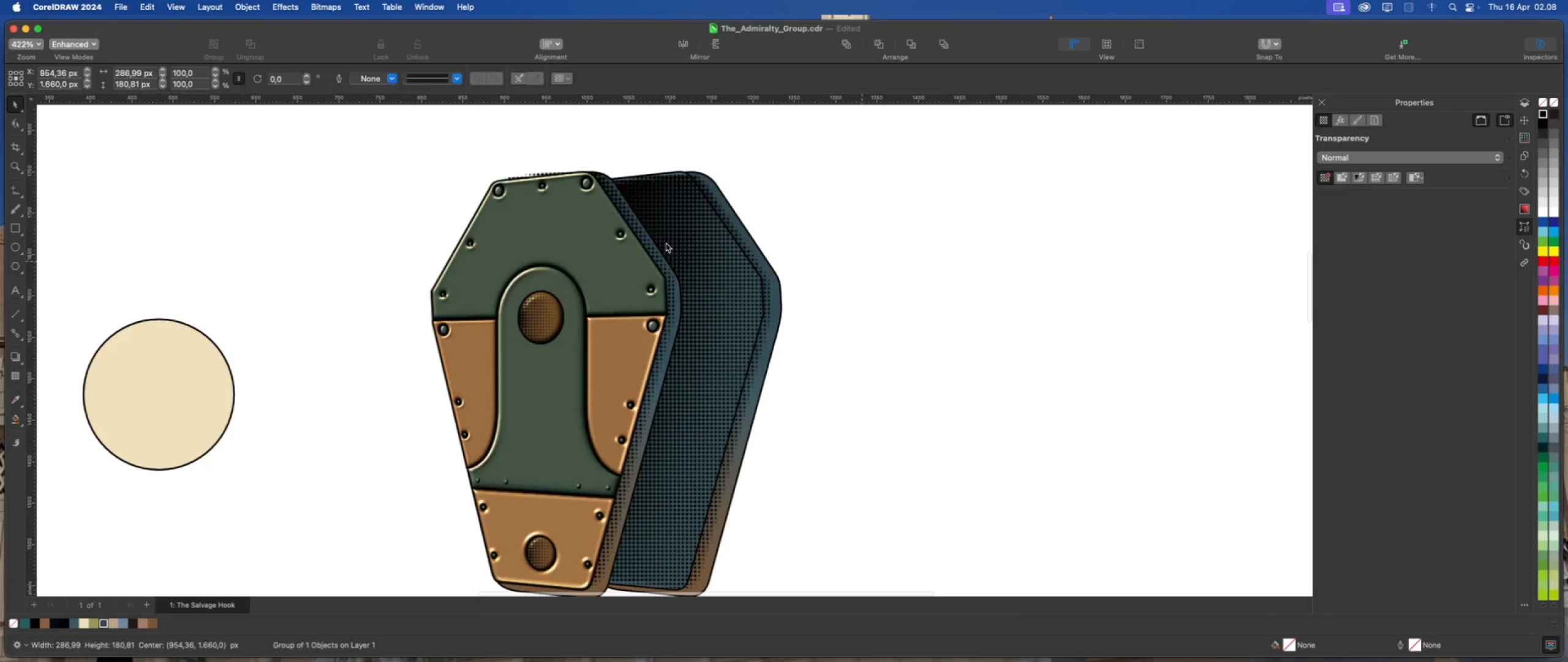 
scroll: coordinate [560, 258], scroll_direction: down, amount: 4.0
 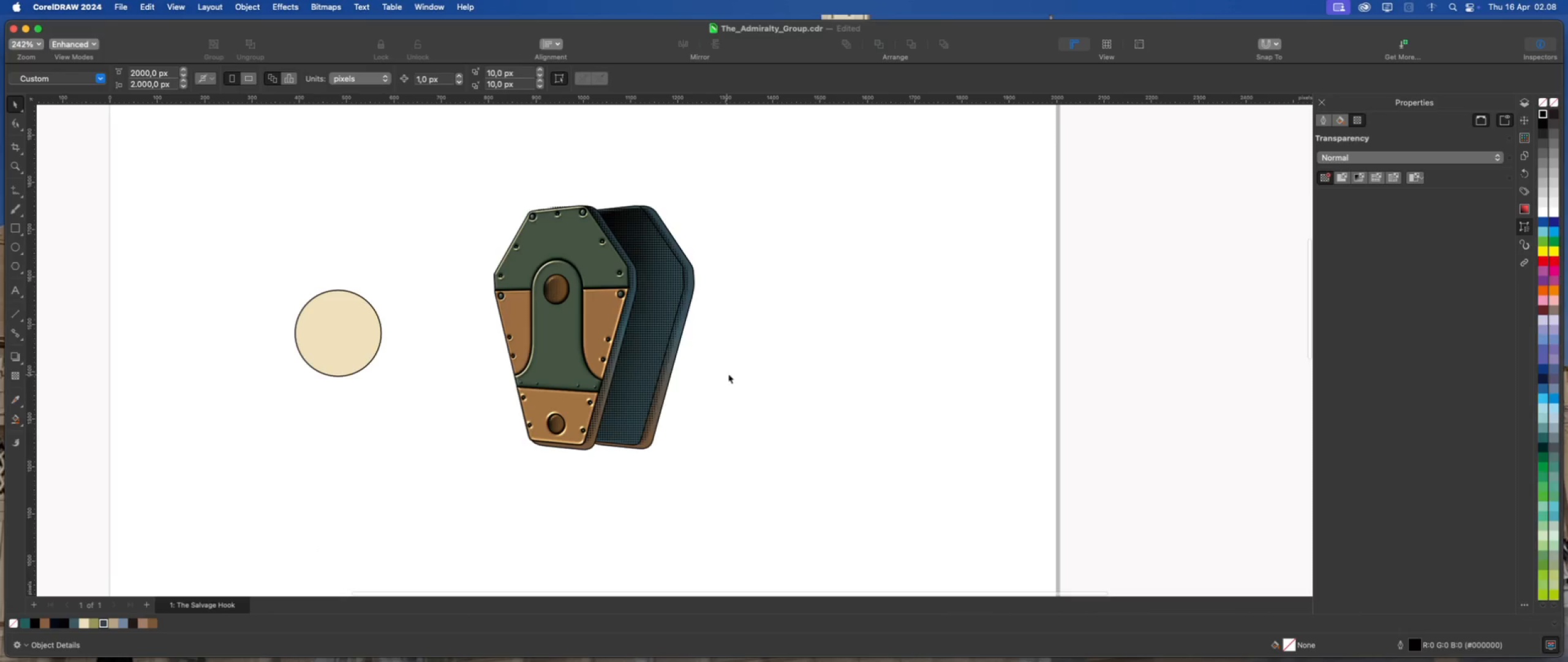 
scroll: coordinate [722, 361], scroll_direction: up, amount: 2.0
 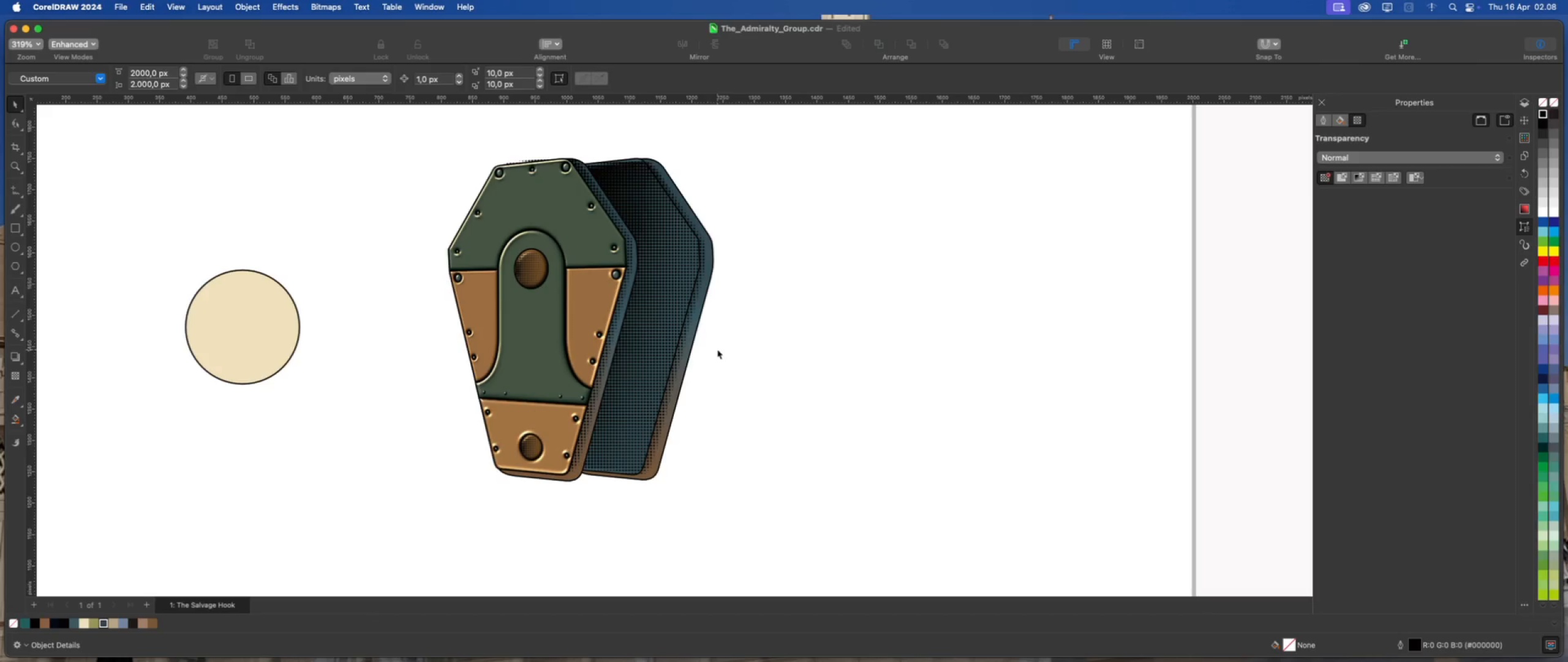 
wait(5.1)
 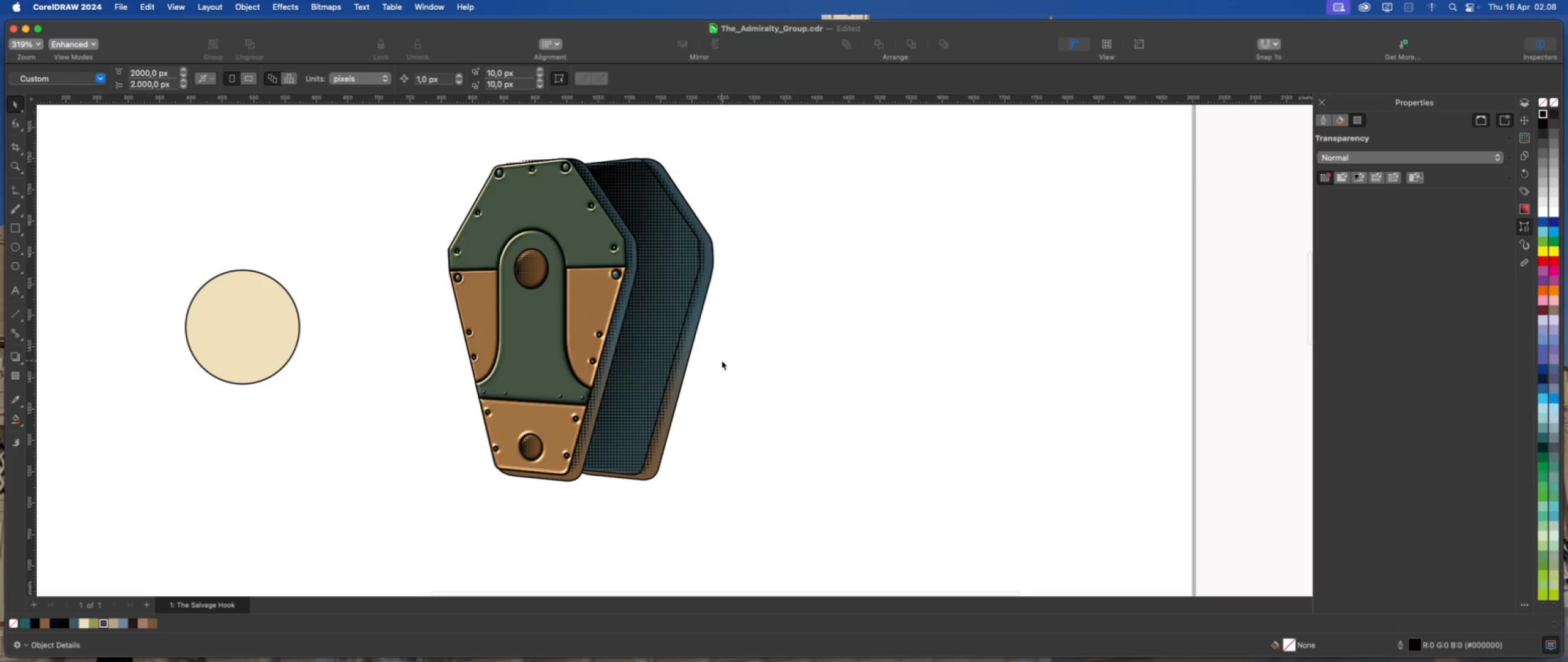 
left_click([745, 329])
 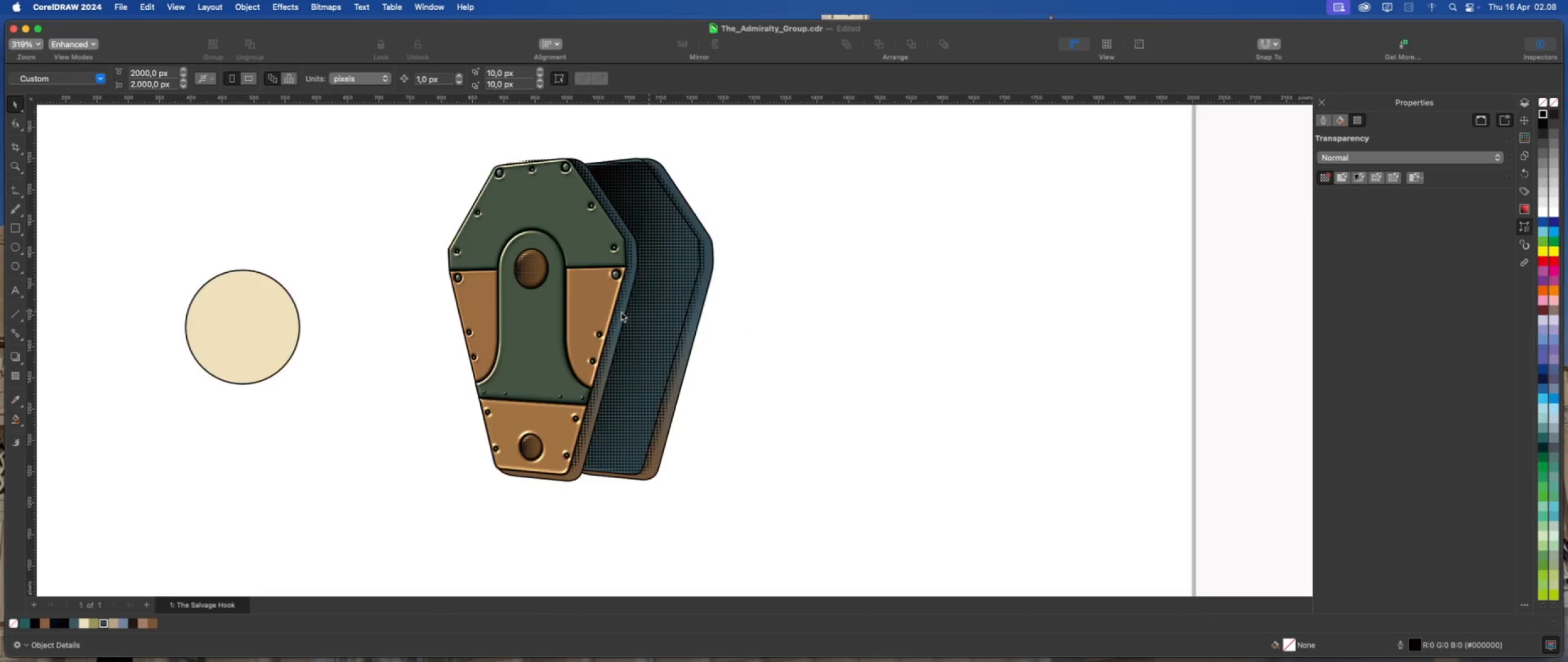 
scroll: coordinate [560, 327], scroll_direction: down, amount: 4.0
 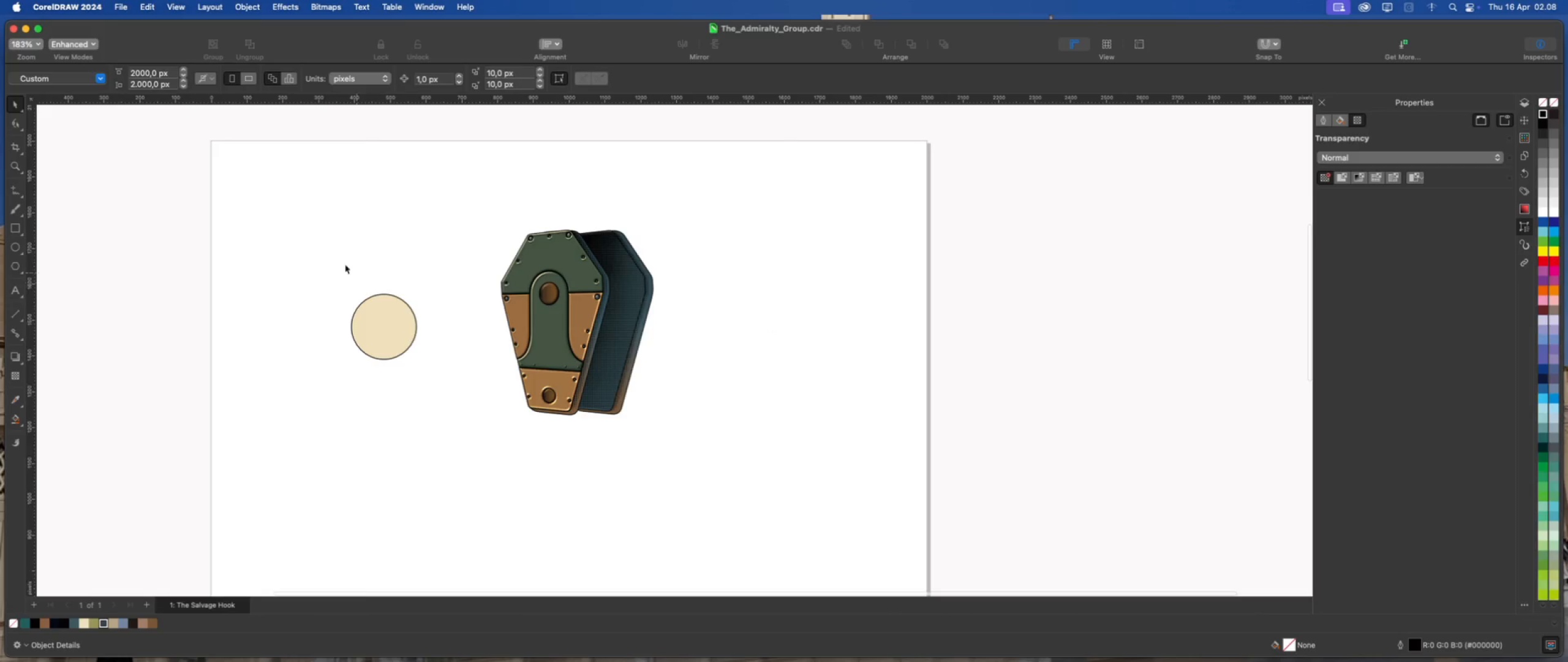 
left_click_drag(start_coordinate=[325, 259], to_coordinate=[442, 381])
 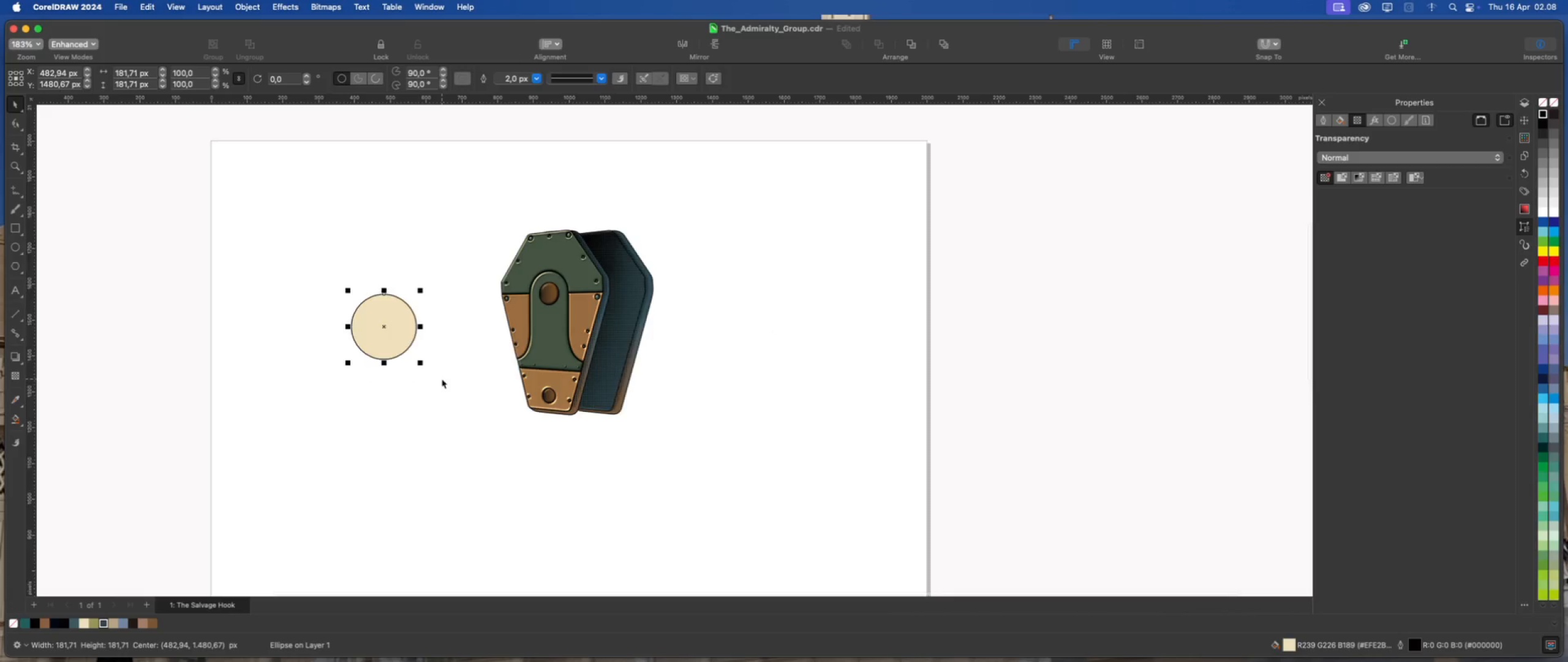 
scroll: coordinate [442, 379], scroll_direction: up, amount: 2.0
 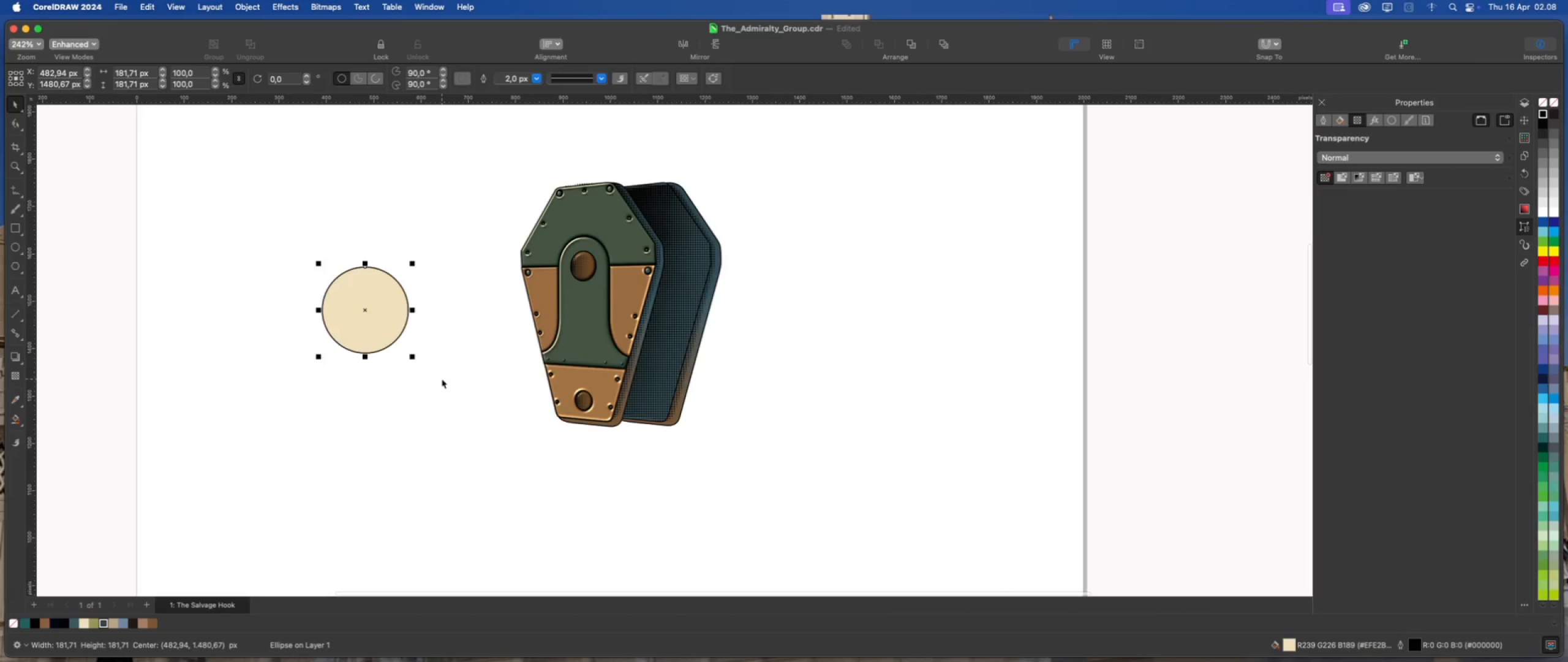 
key(Delete)
 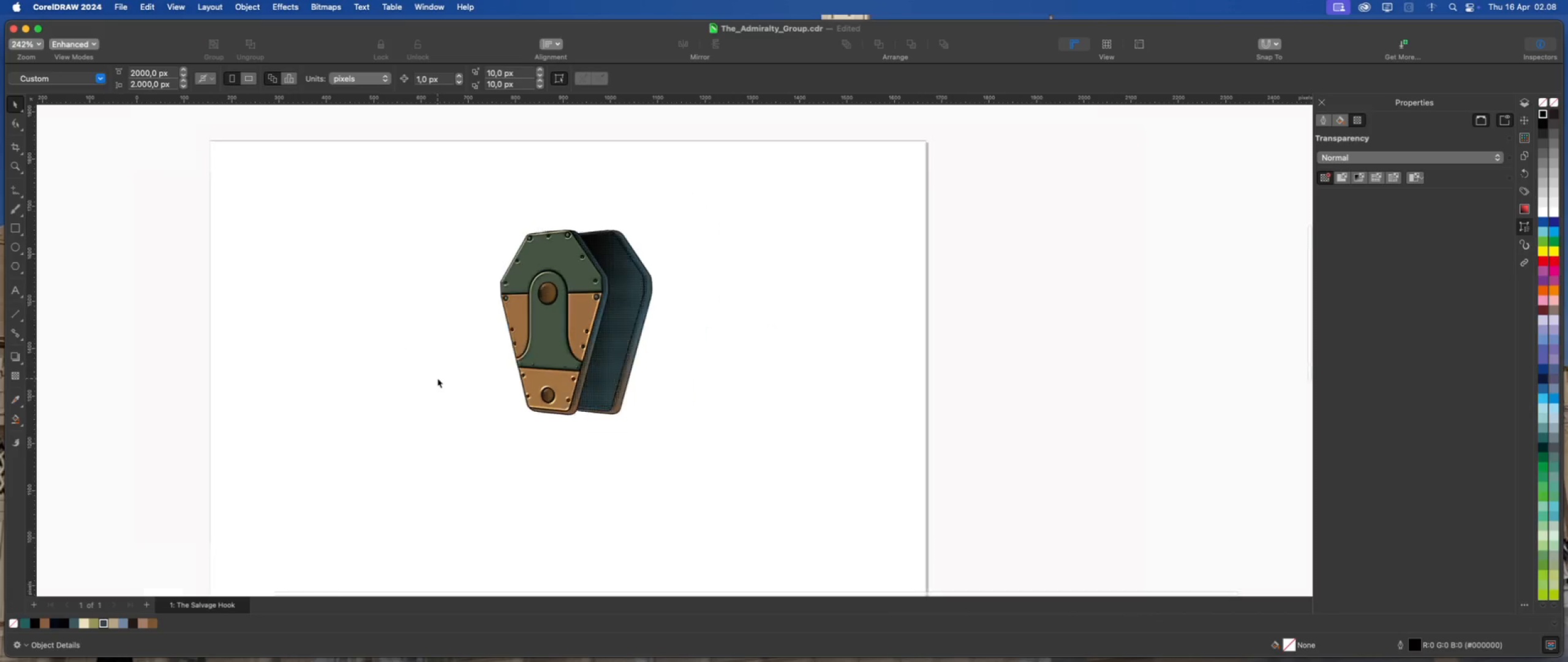 
scroll: coordinate [630, 370], scroll_direction: down, amount: 1.0
 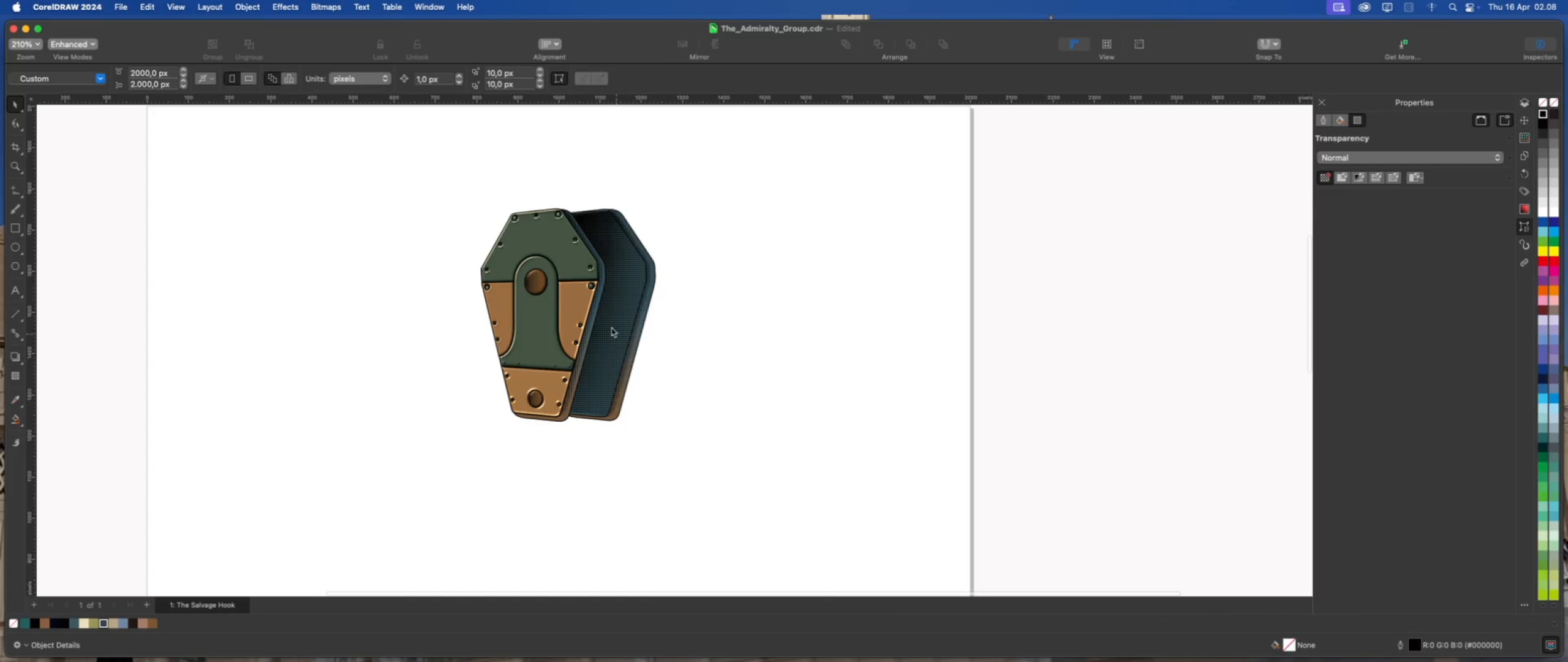 
scroll: coordinate [583, 309], scroll_direction: up, amount: 5.0
 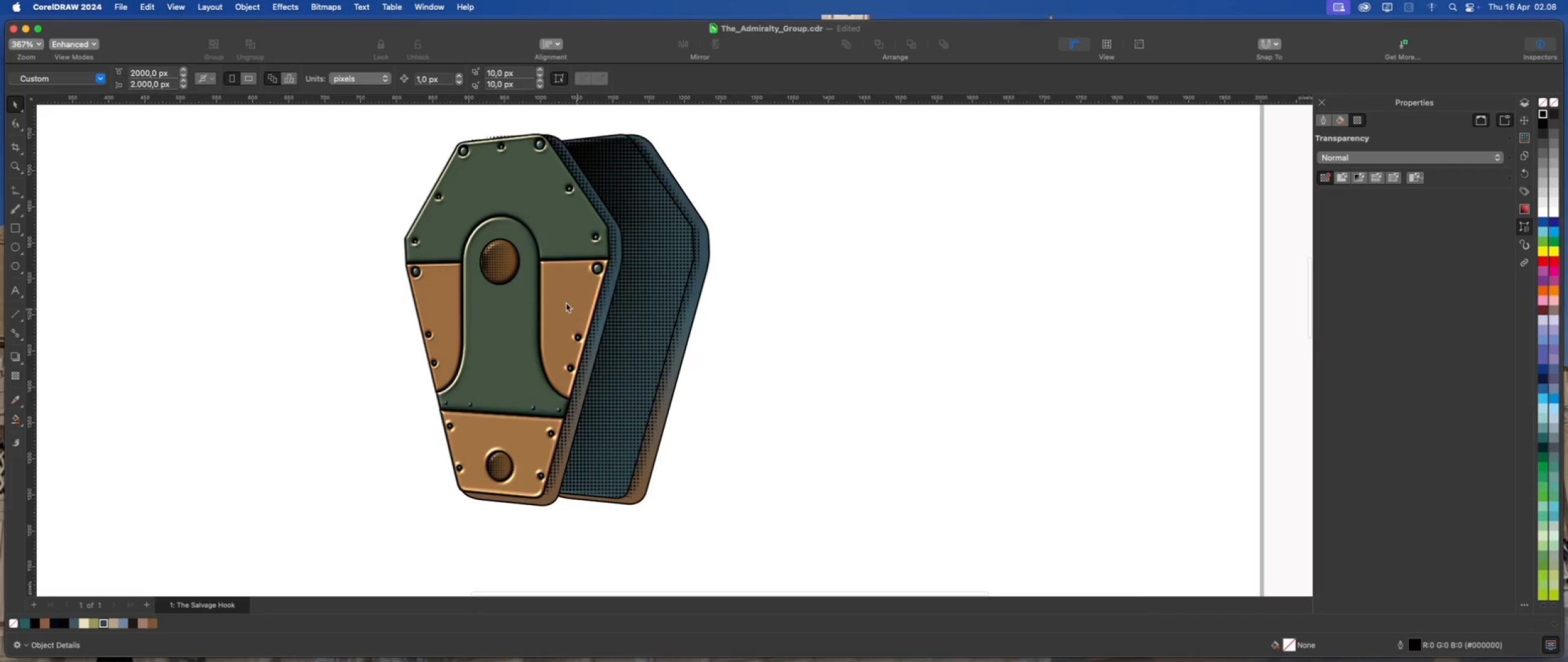 
left_click([559, 295])
 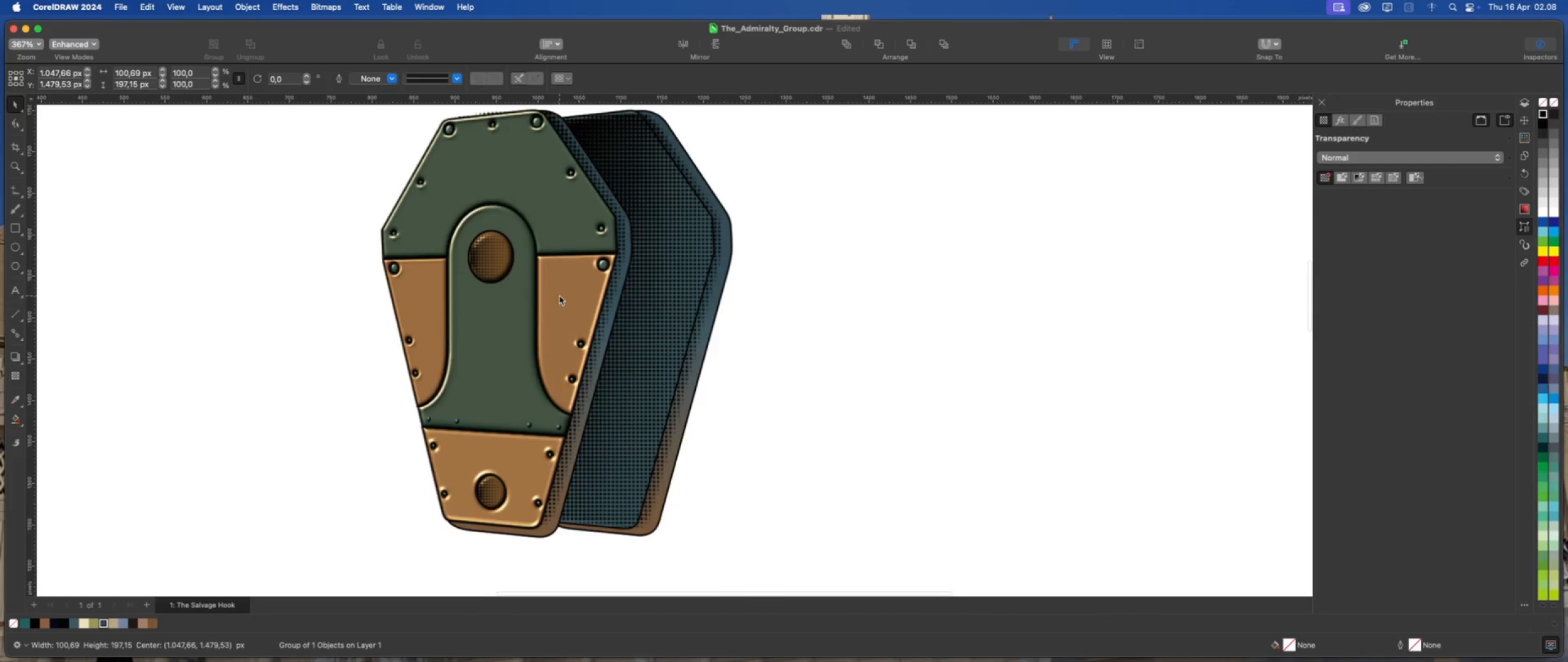 
scroll: coordinate [559, 295], scroll_direction: up, amount: 5.0
 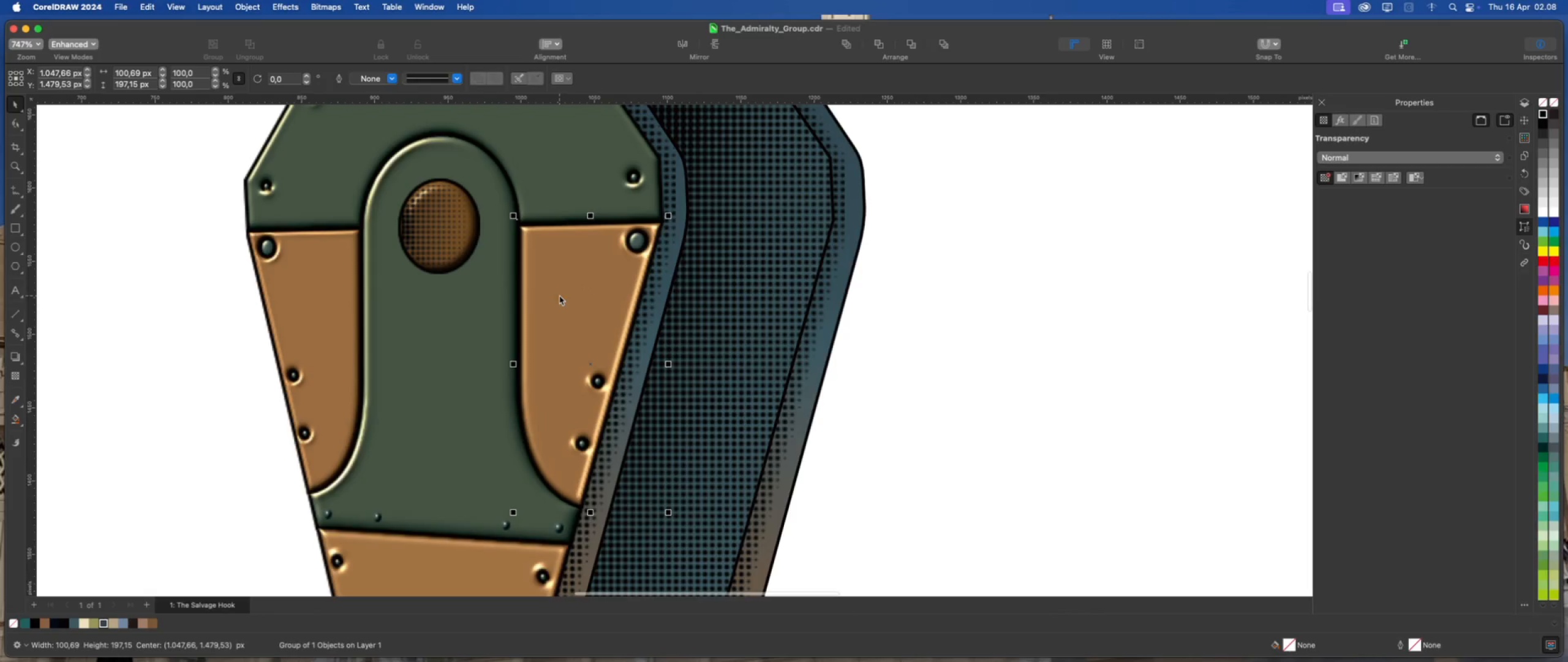 
scroll: coordinate [559, 295], scroll_direction: down, amount: 1.0
 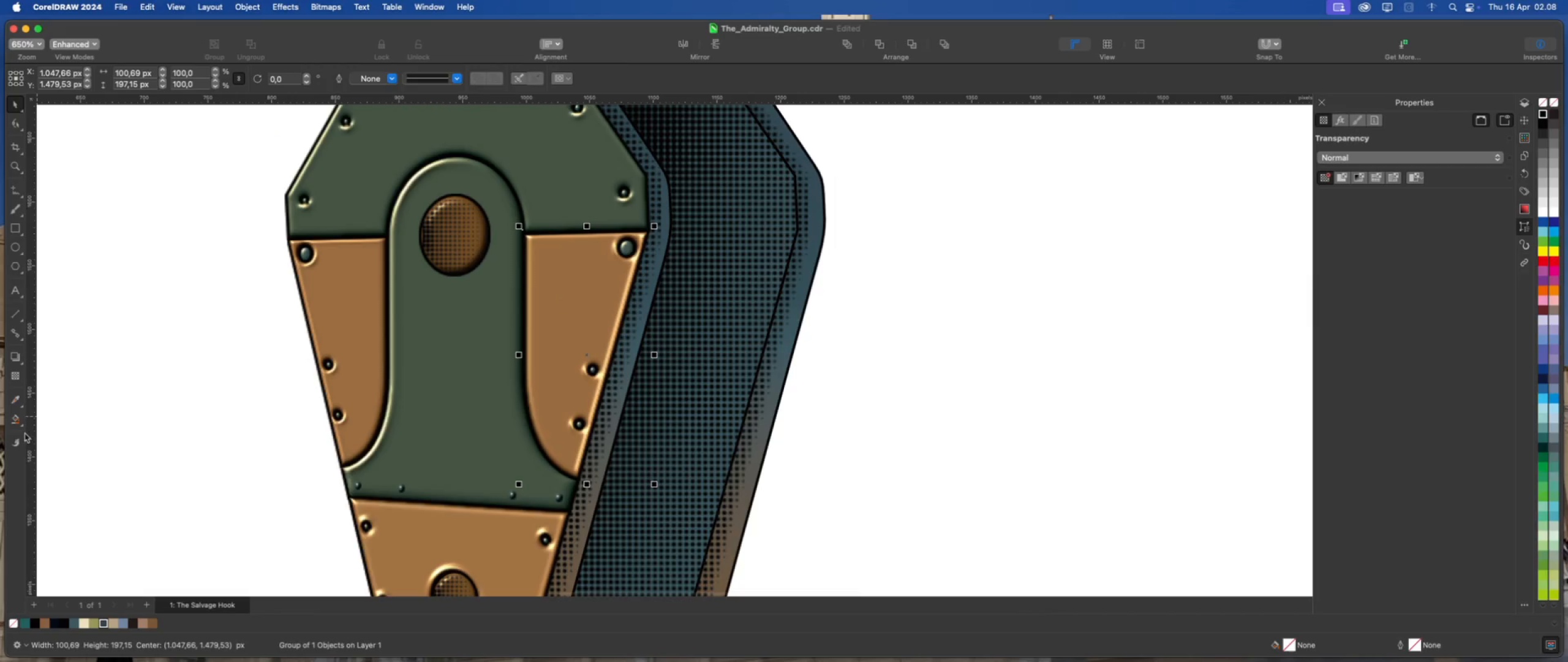 
left_click([18, 420])
 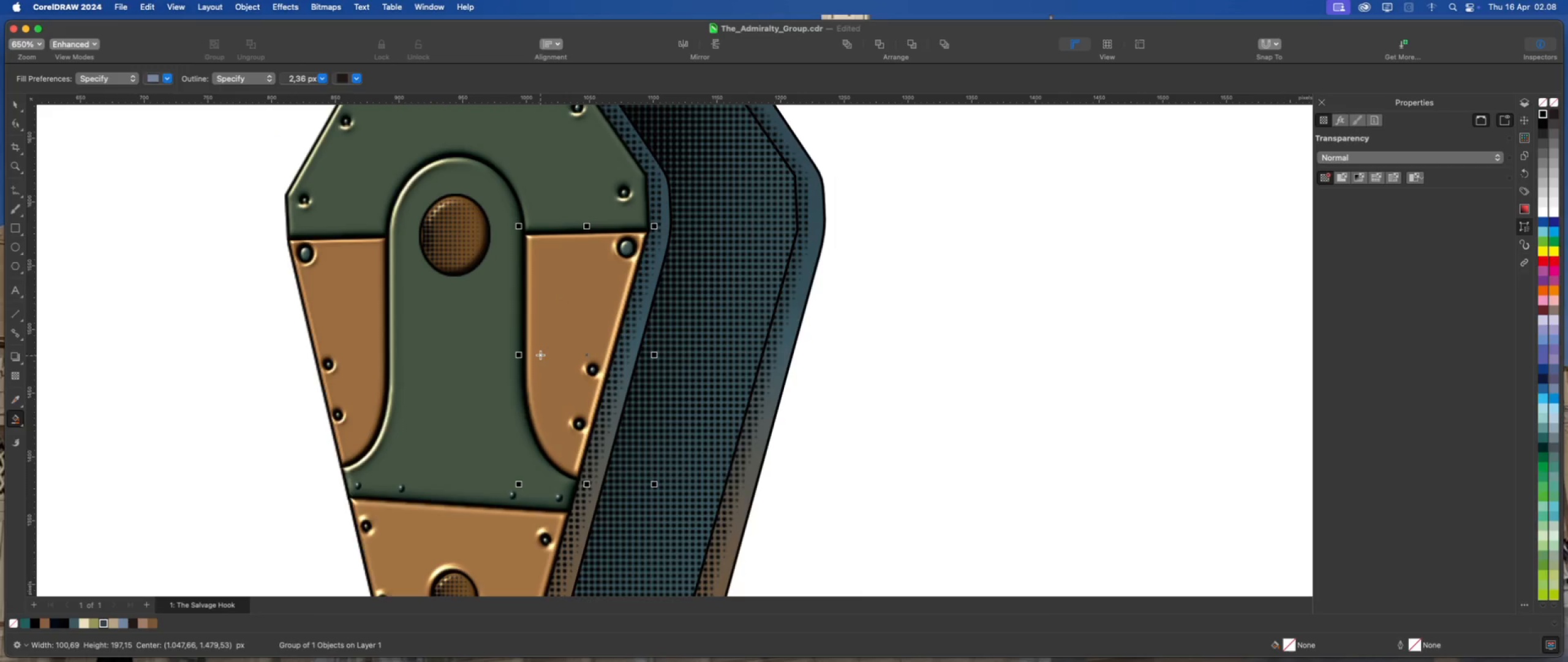 
left_click([548, 344])
 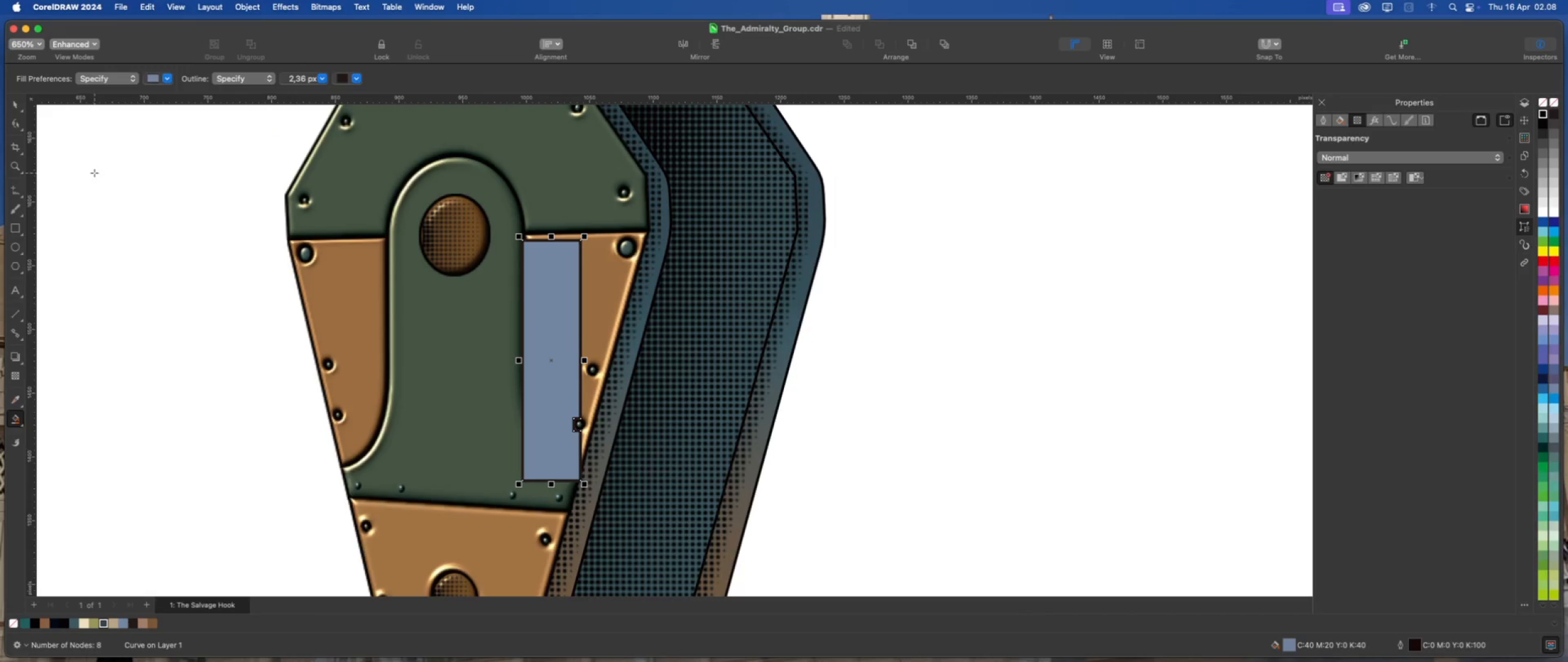 
key(Delete)
 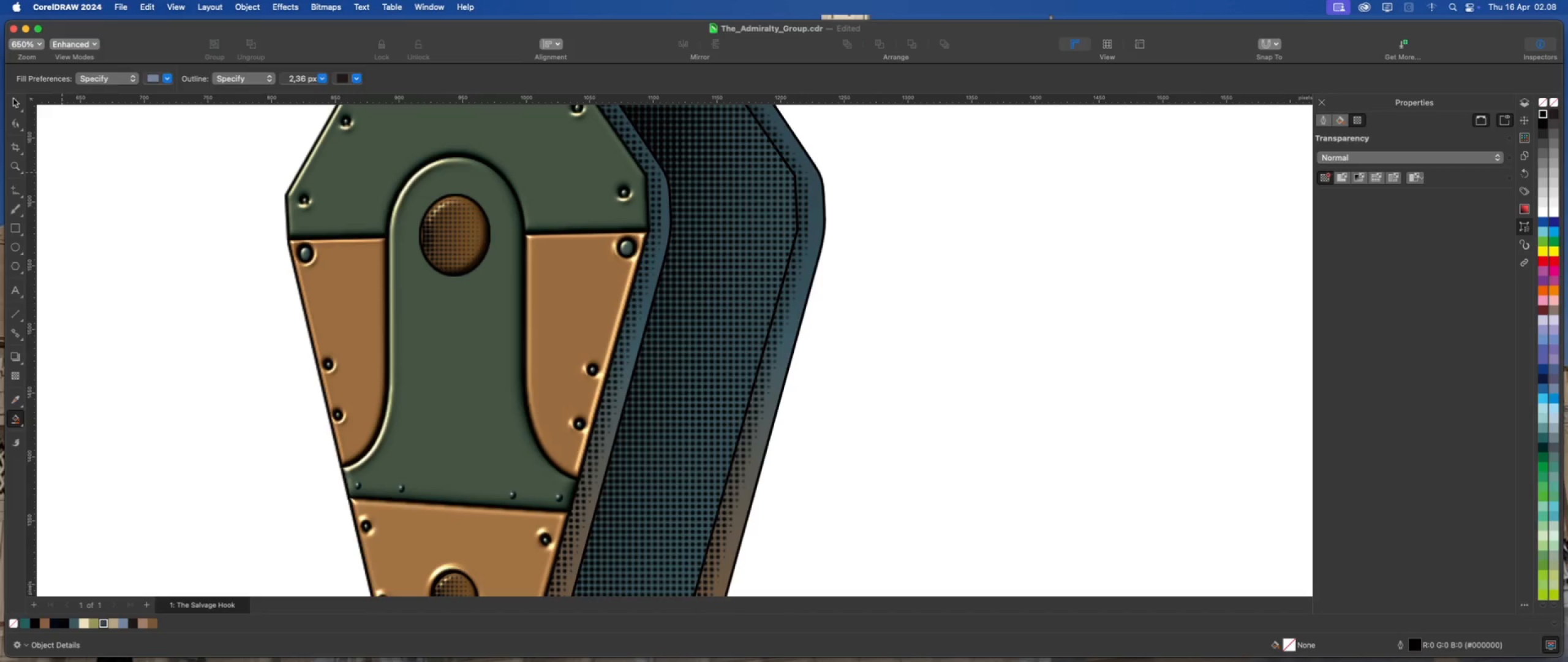 
double_click([124, 167])
 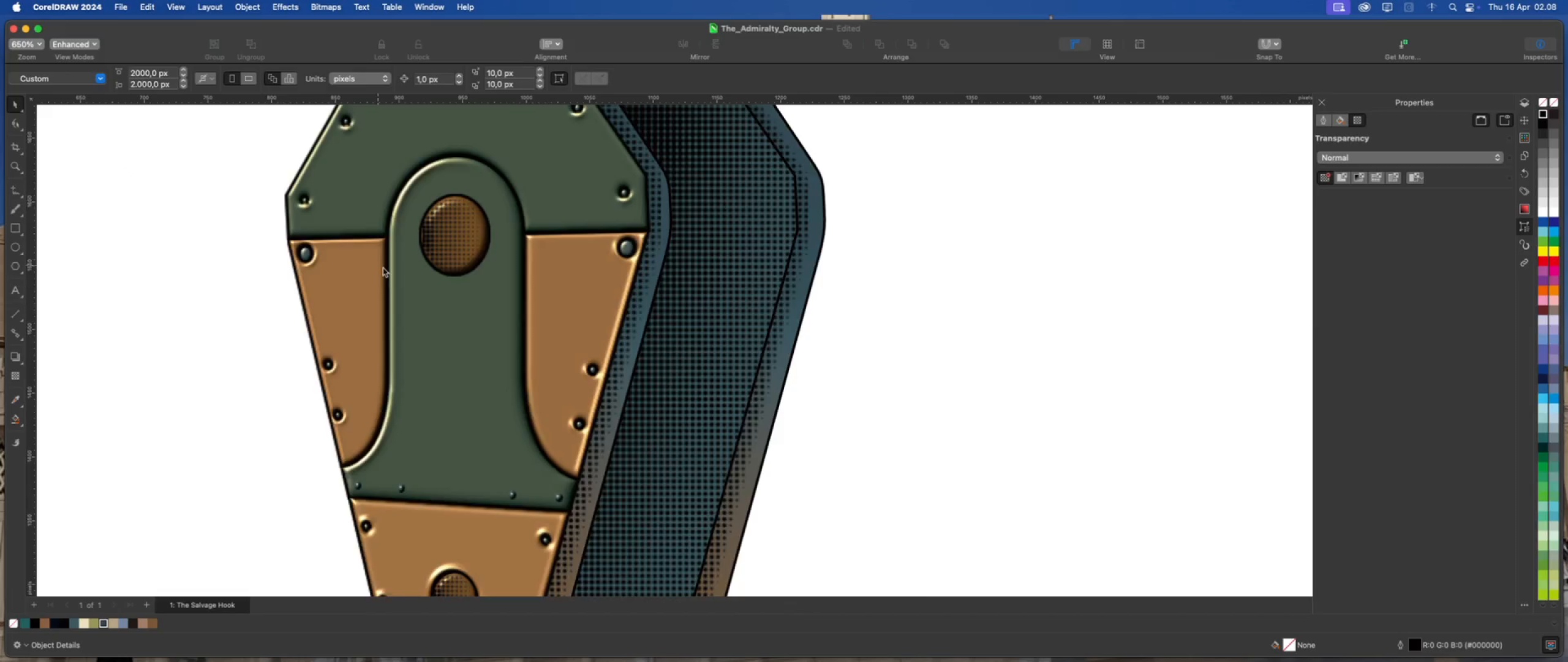 
scroll: coordinate [385, 268], scroll_direction: down, amount: 4.0
 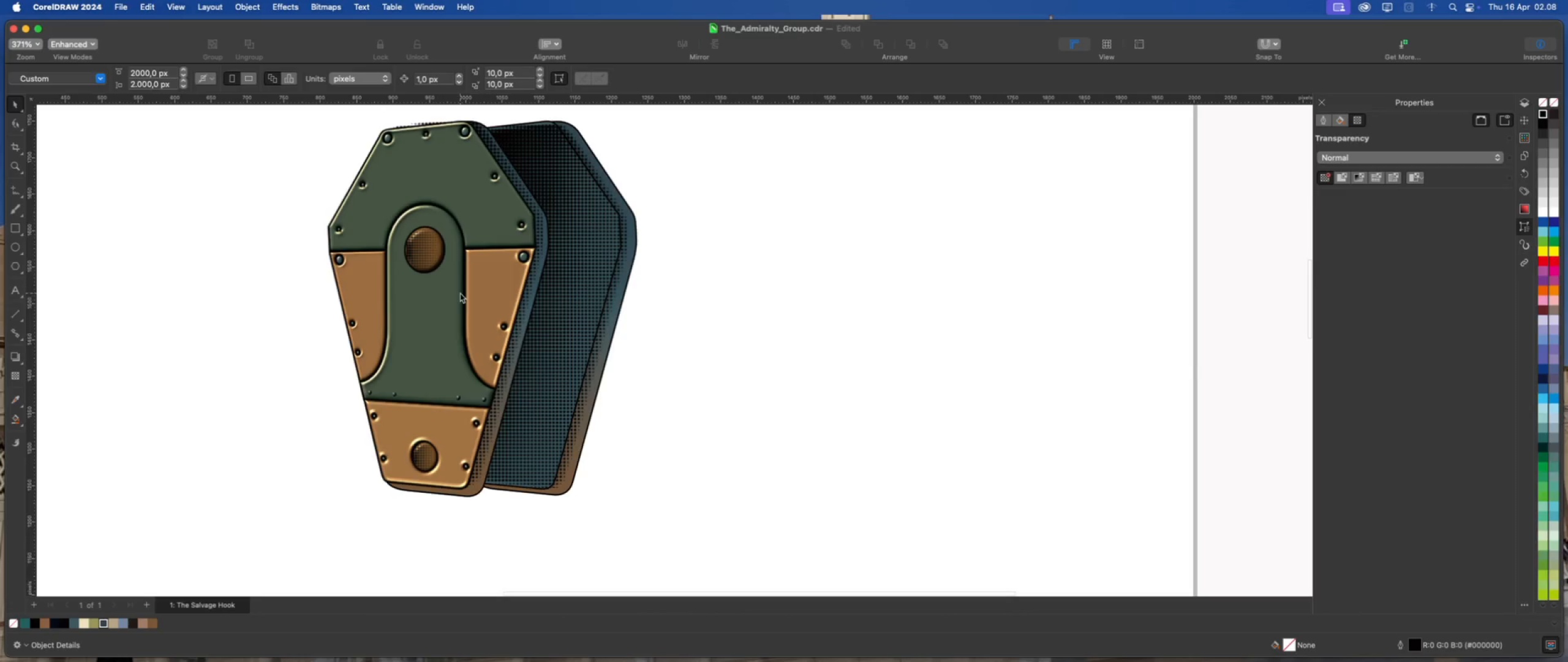 
scroll: coordinate [458, 291], scroll_direction: up, amount: 1.0
 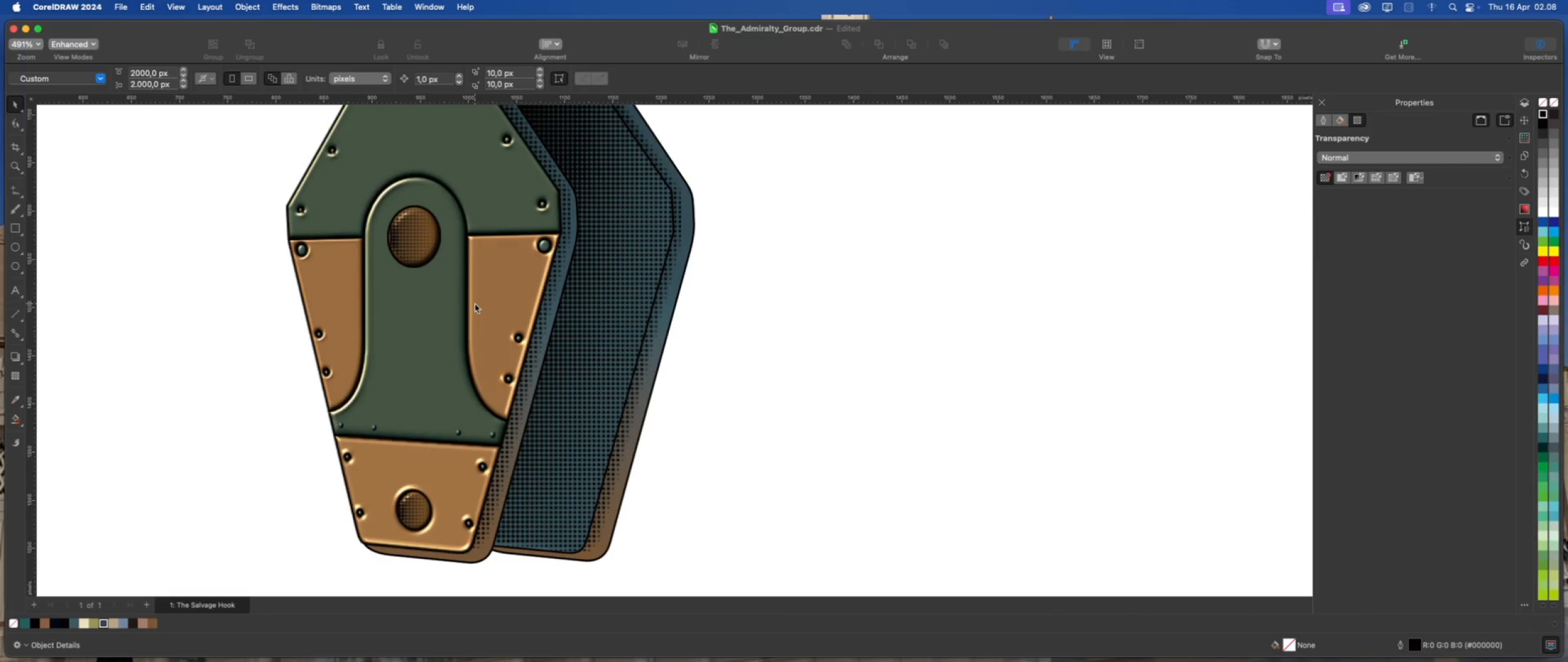 
scroll: coordinate [475, 303], scroll_direction: down, amount: 1.0
 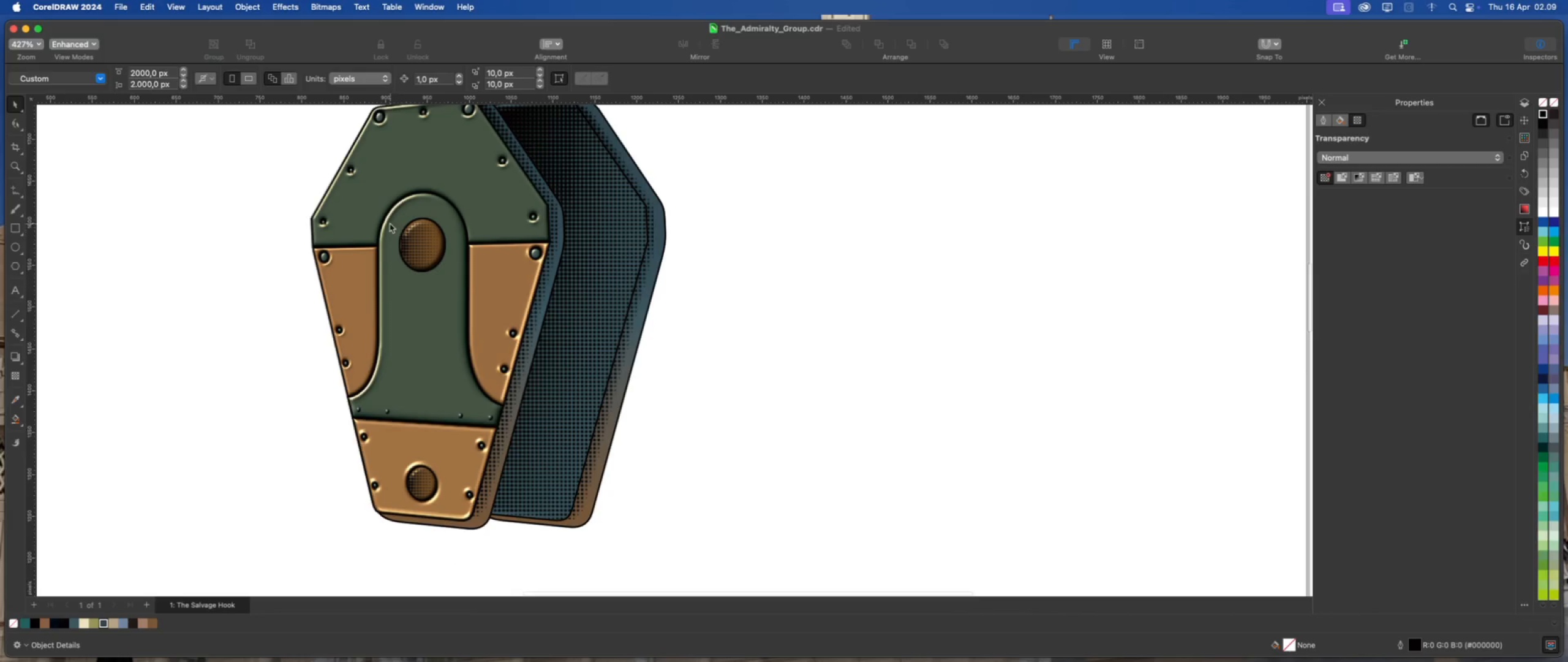 
scroll: coordinate [390, 223], scroll_direction: up, amount: 2.0
 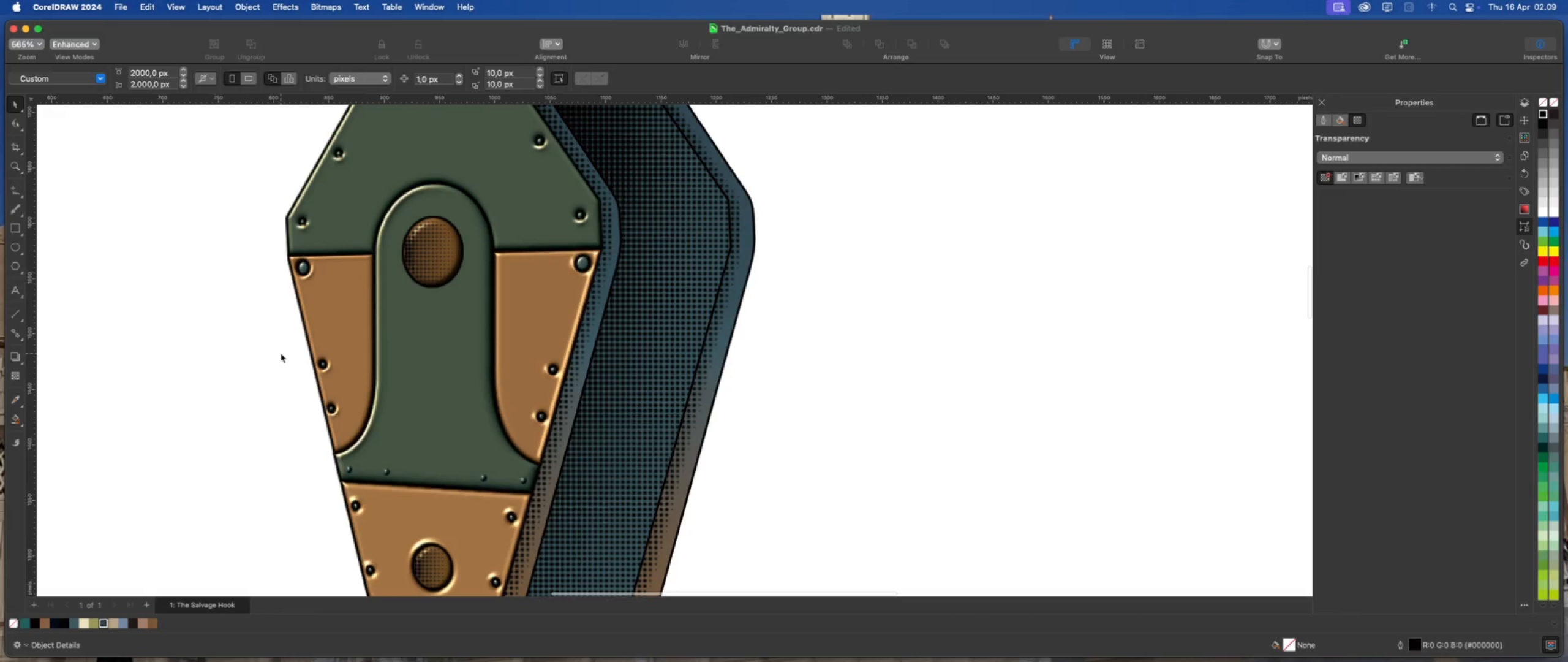 
left_click_drag(start_coordinate=[281, 353], to_coordinate=[346, 384])
 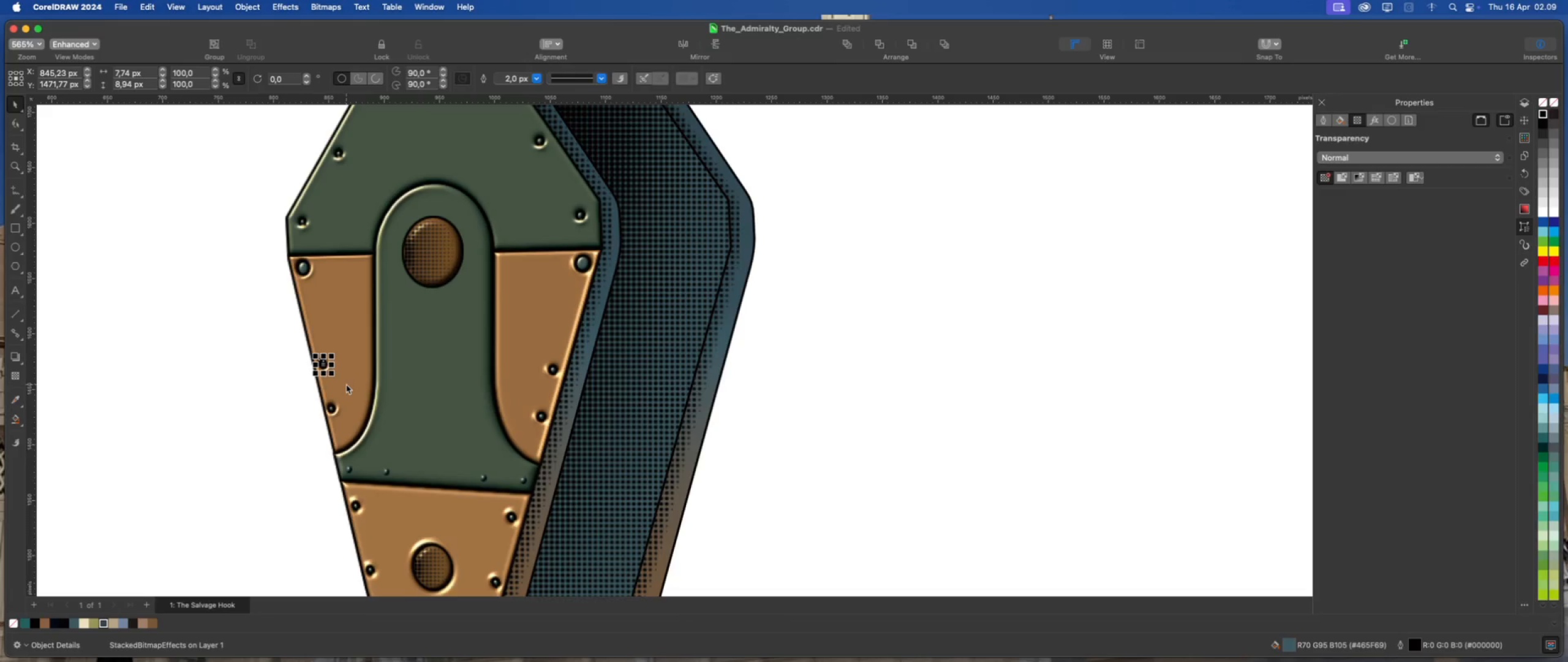 
key(Meta+D)
 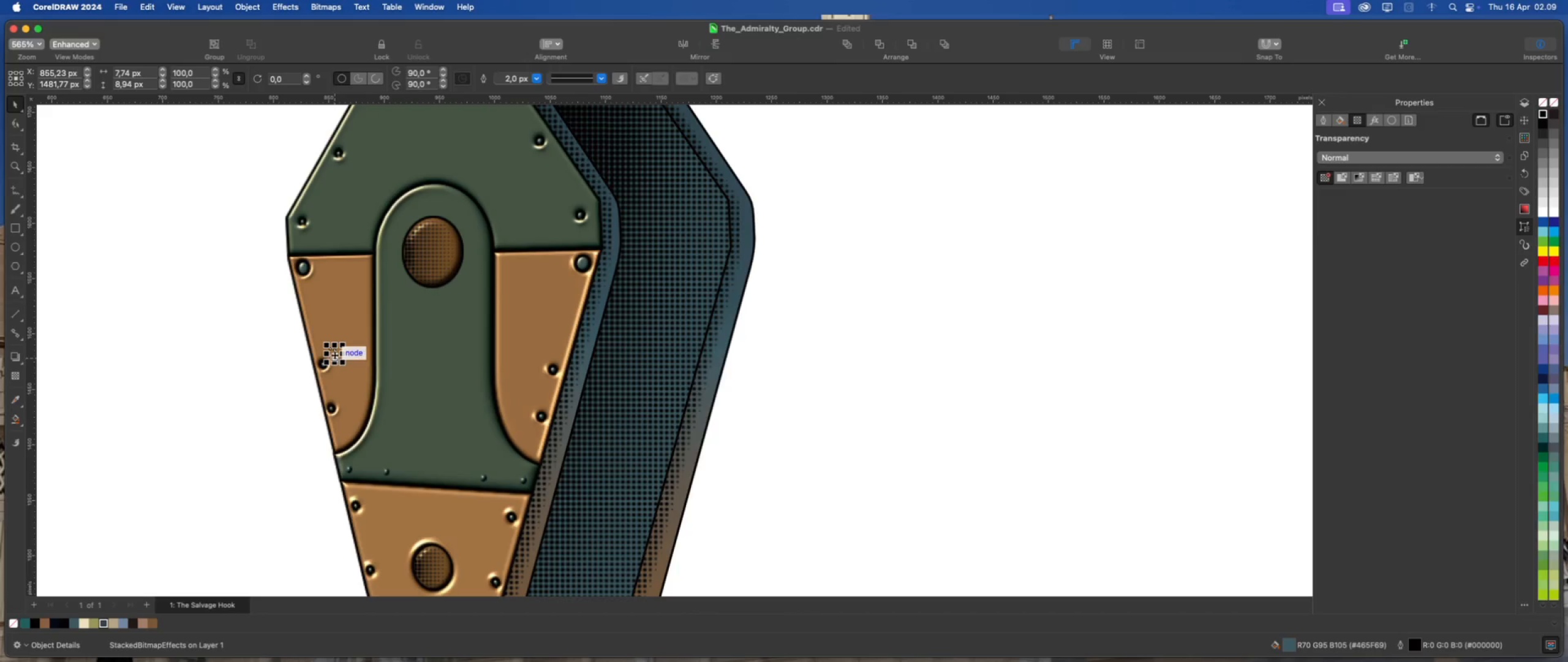 
left_click_drag(start_coordinate=[334, 354], to_coordinate=[390, 249])
 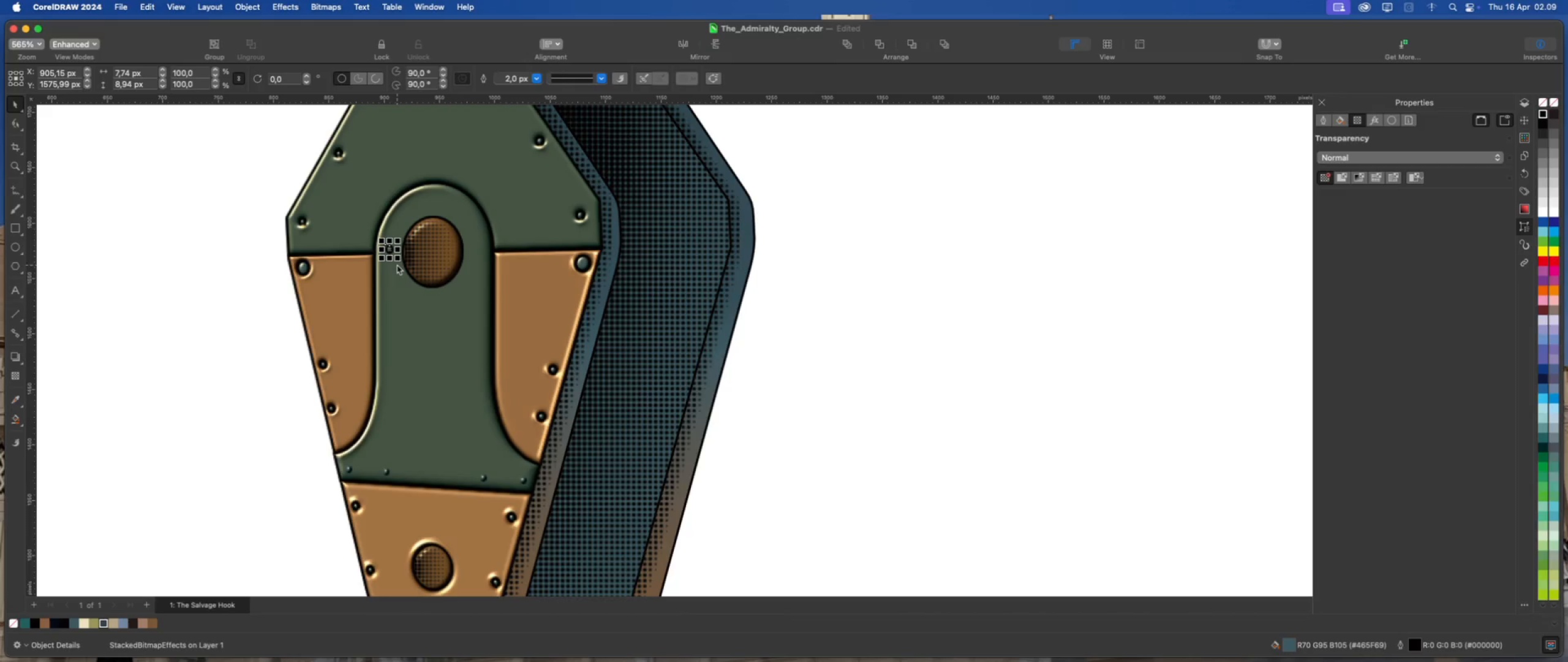 
key(Meta+D)
 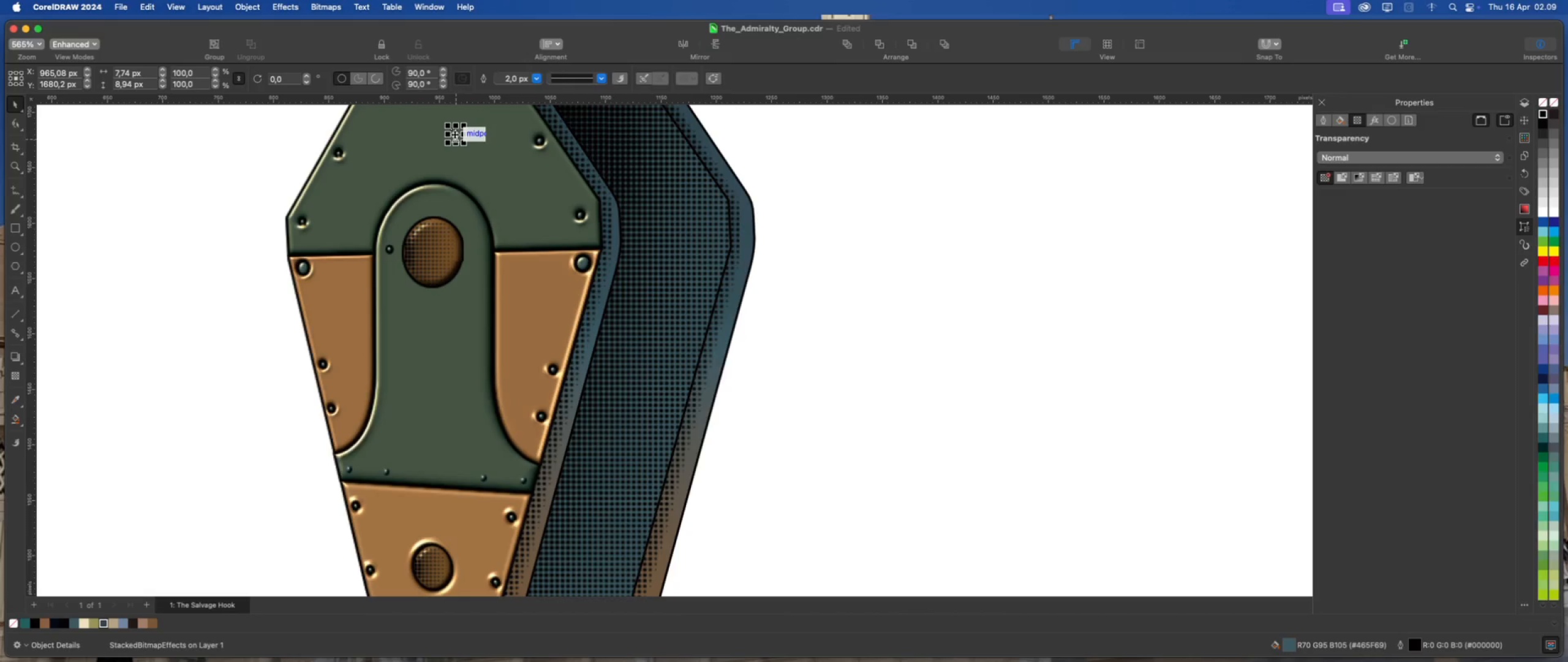 
left_click_drag(start_coordinate=[454, 133], to_coordinate=[398, 218])
 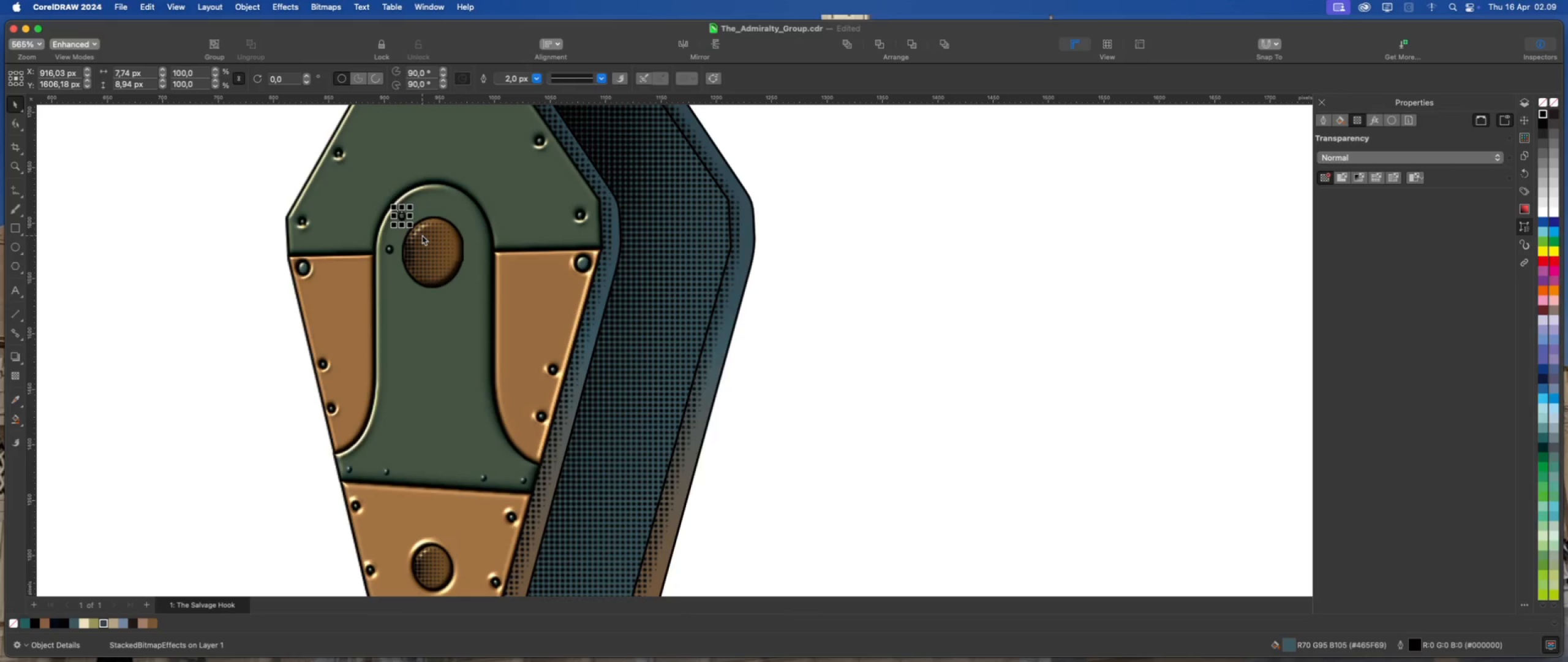 
key(Meta+D)
 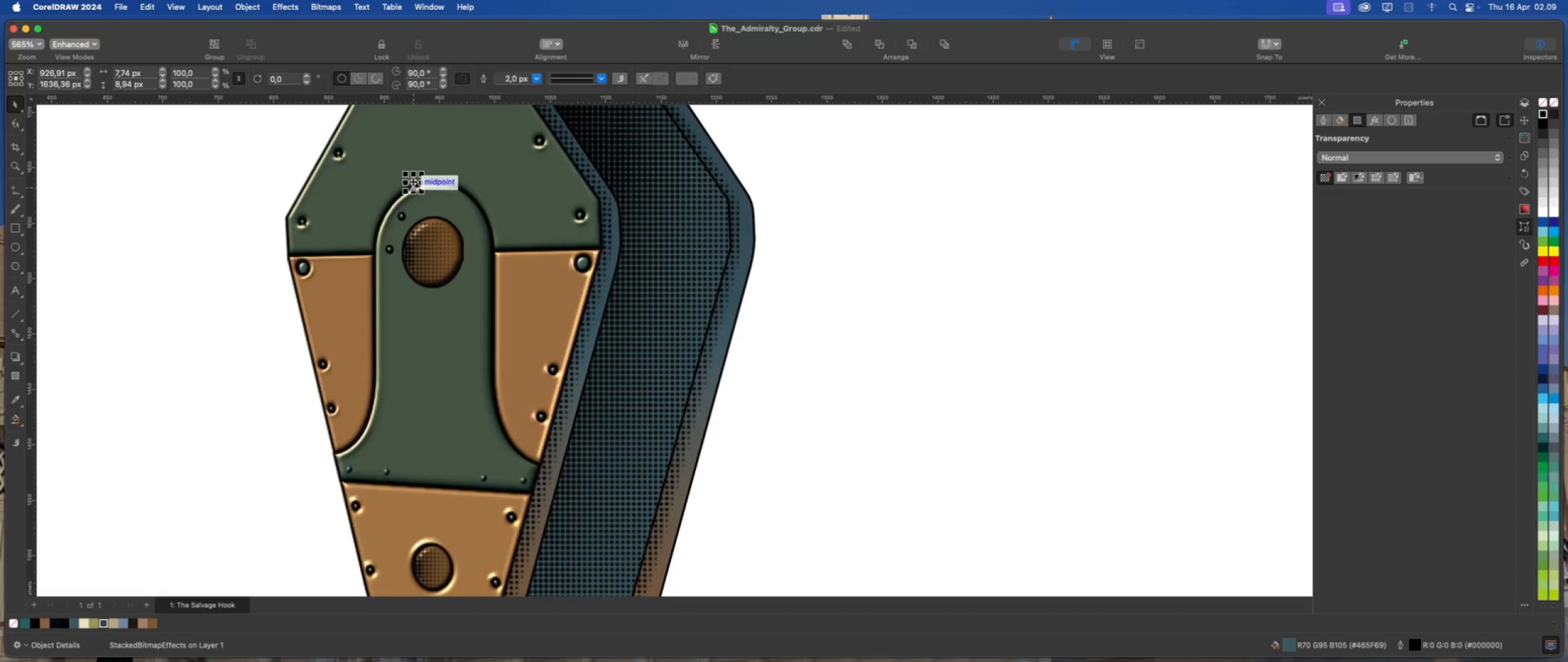 
left_click_drag(start_coordinate=[413, 181], to_coordinate=[432, 202])
 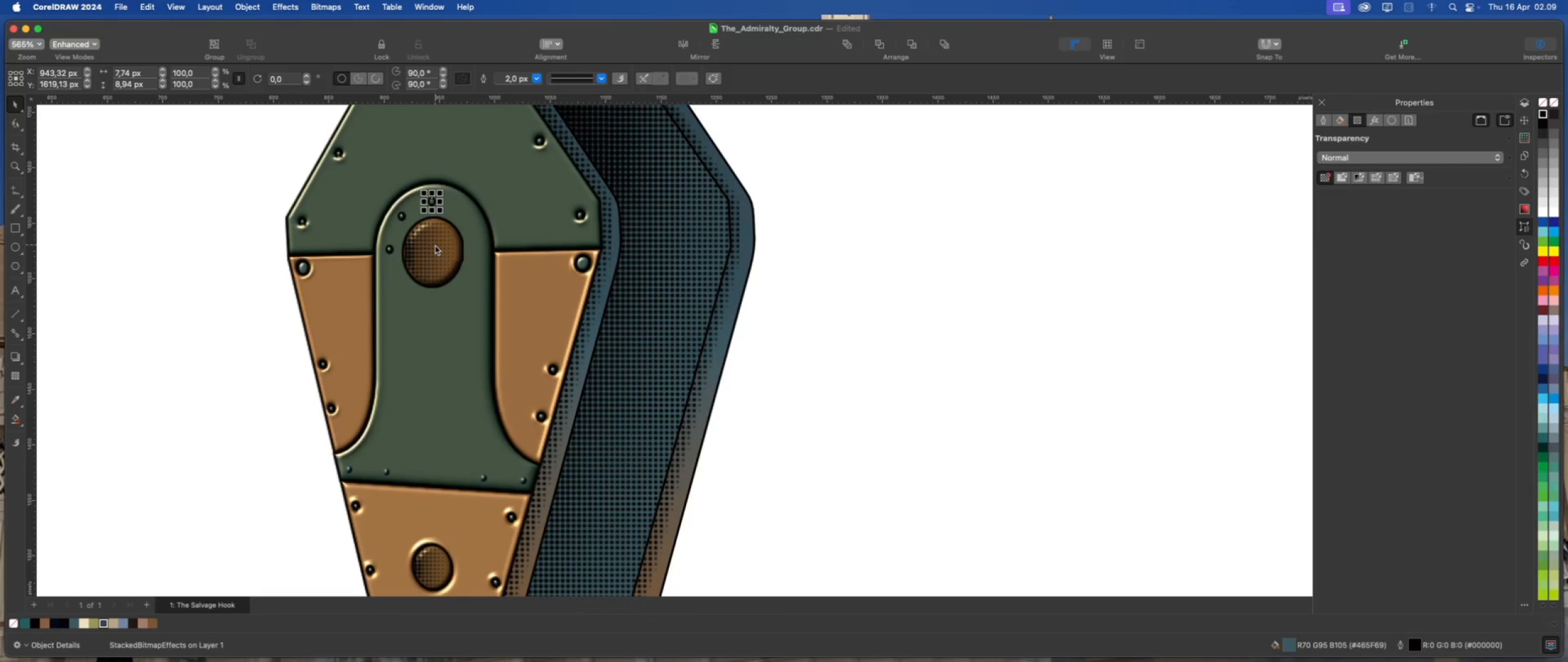 
key(Meta+D)
 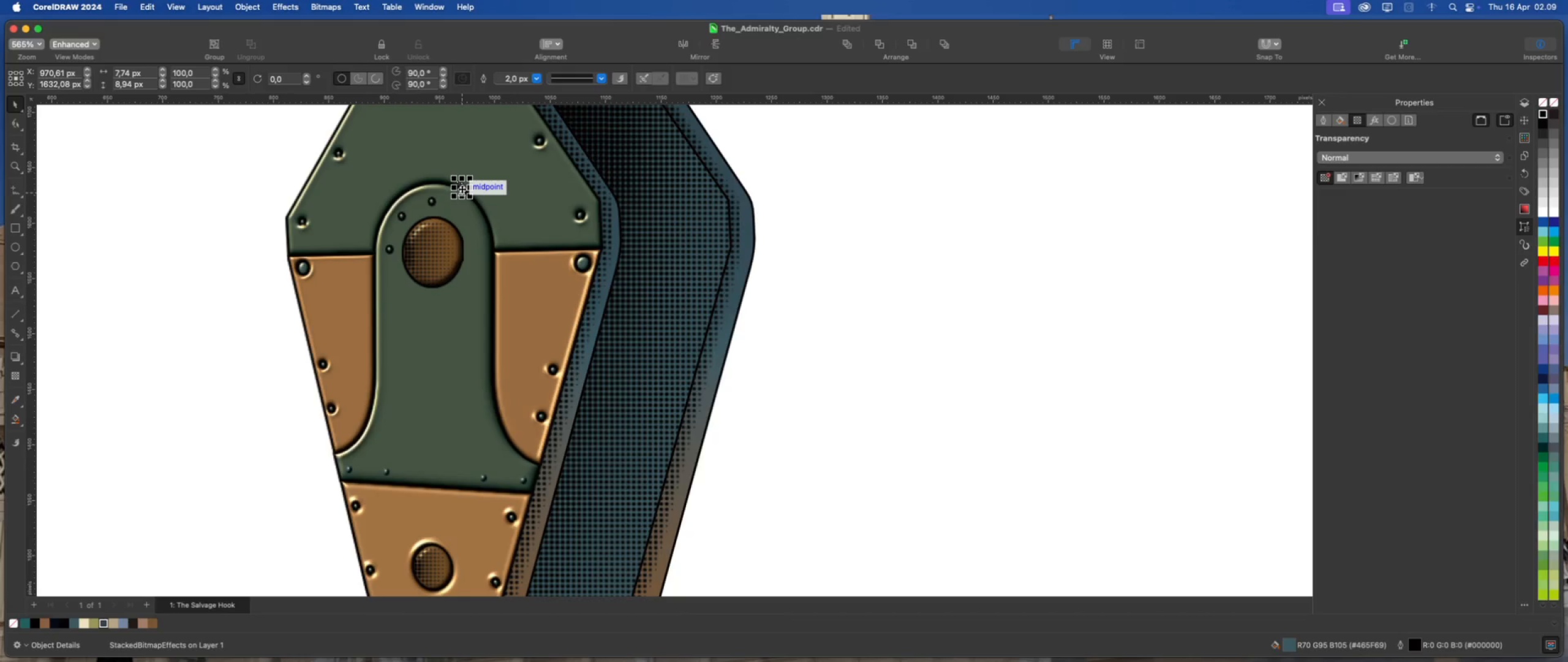 
left_click_drag(start_coordinate=[462, 188], to_coordinate=[460, 214])
 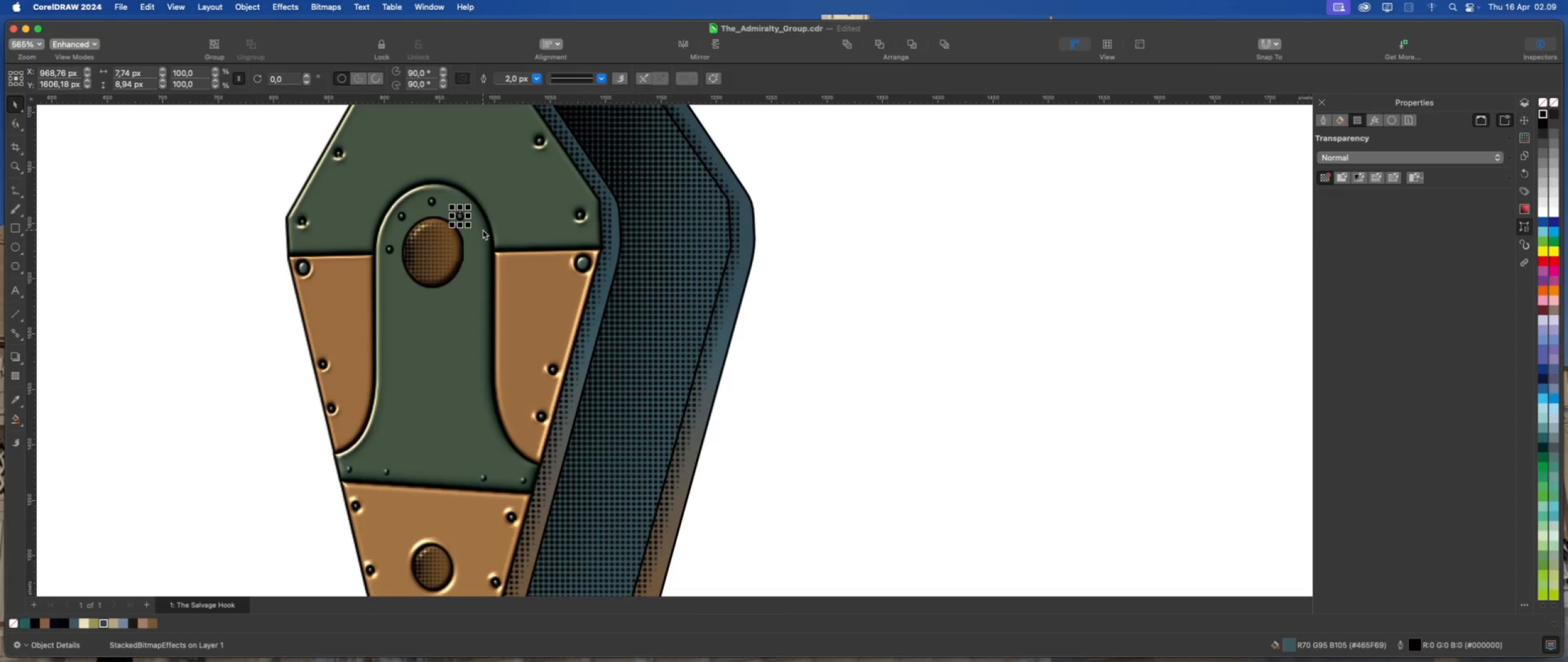 
key(ArrowRight)
 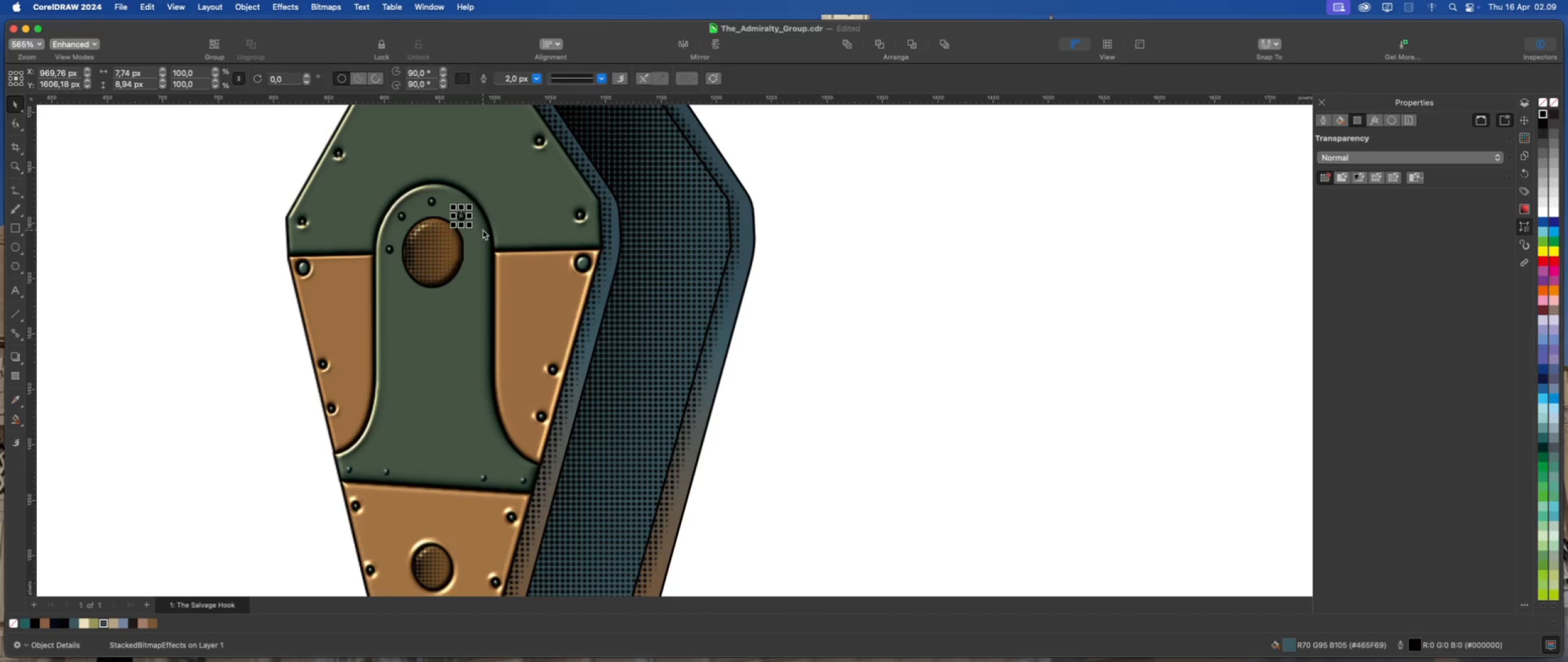 
key(ArrowRight)
 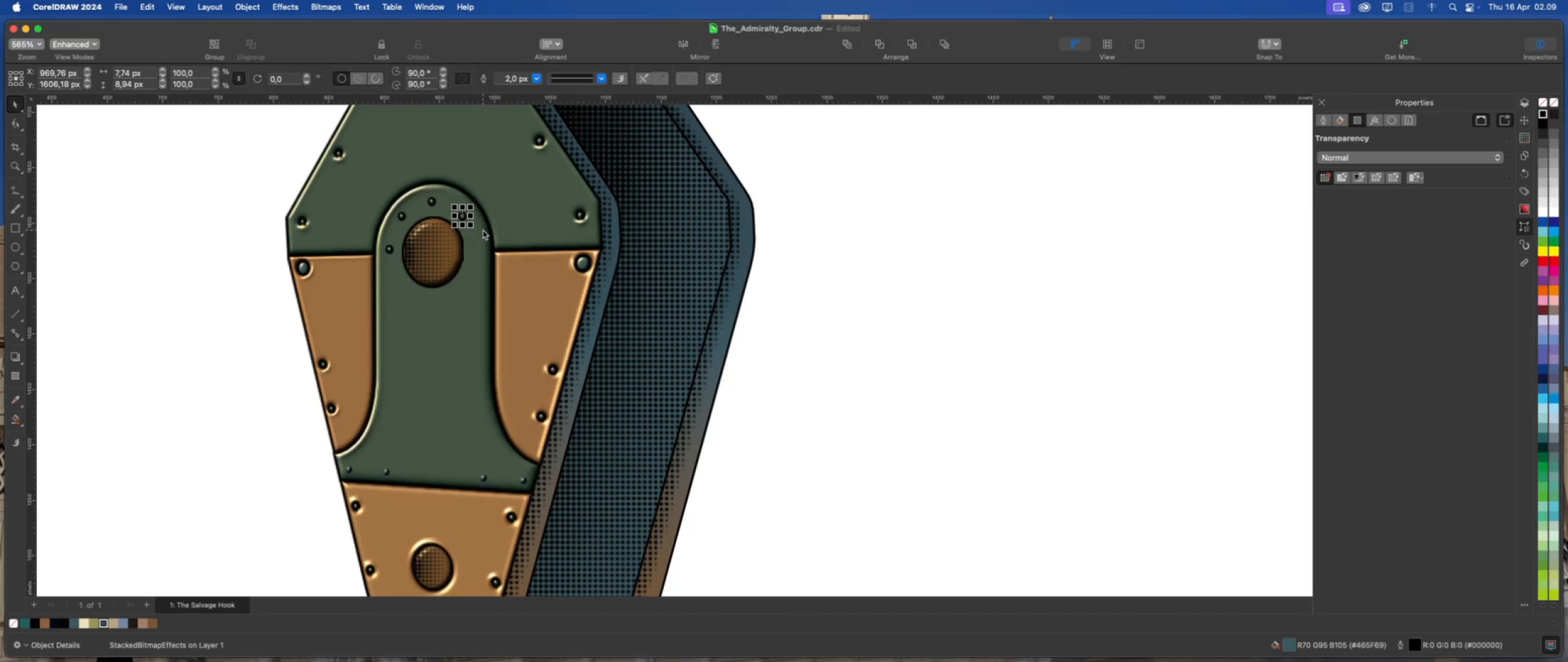 
key(ArrowRight)
 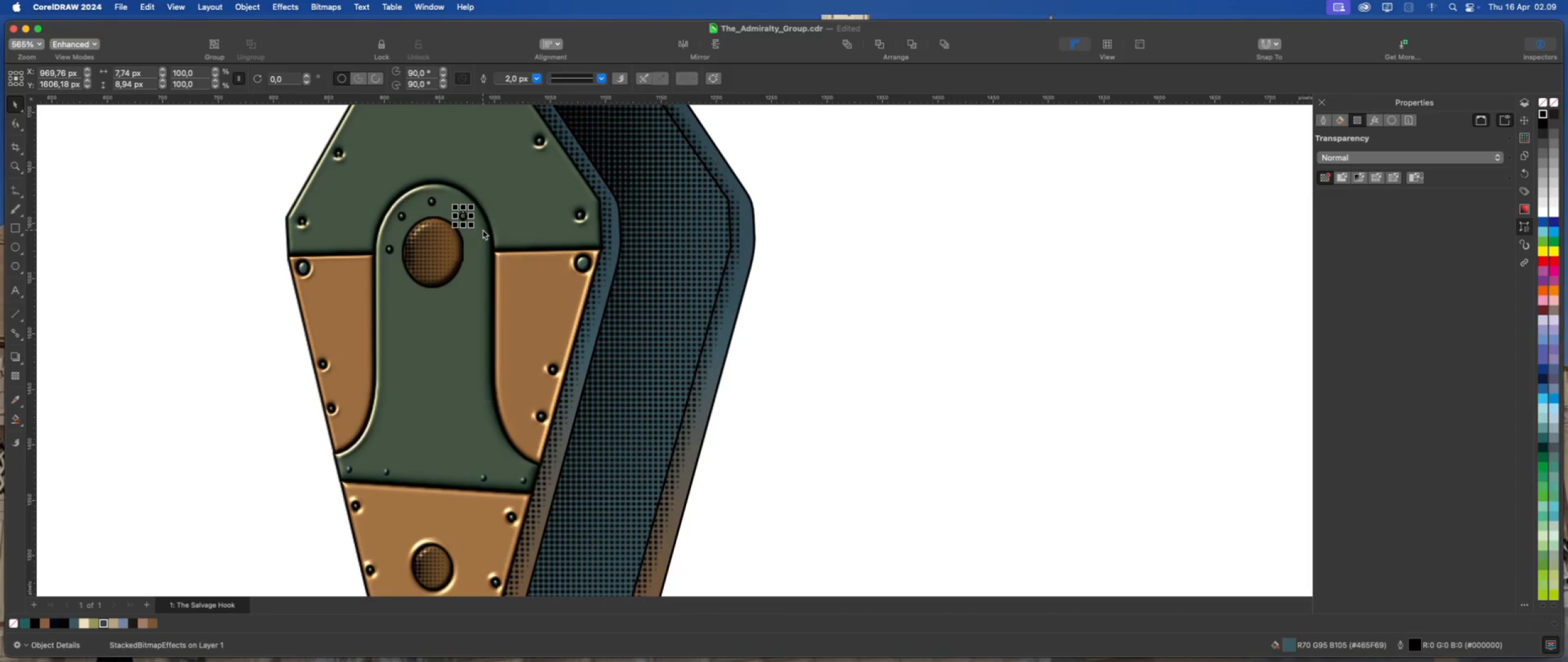 
key(ArrowRight)
 